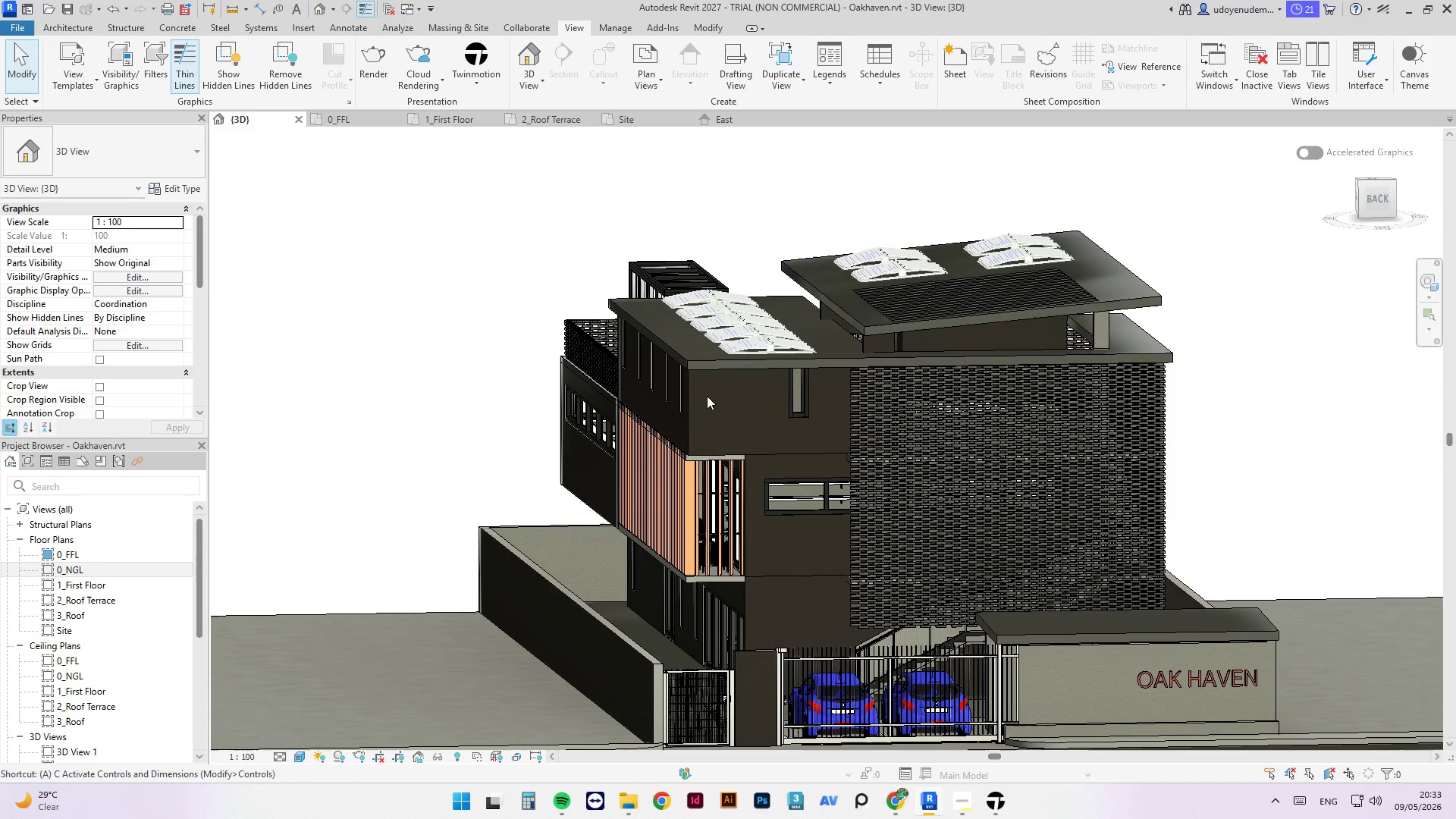 
key(L)
 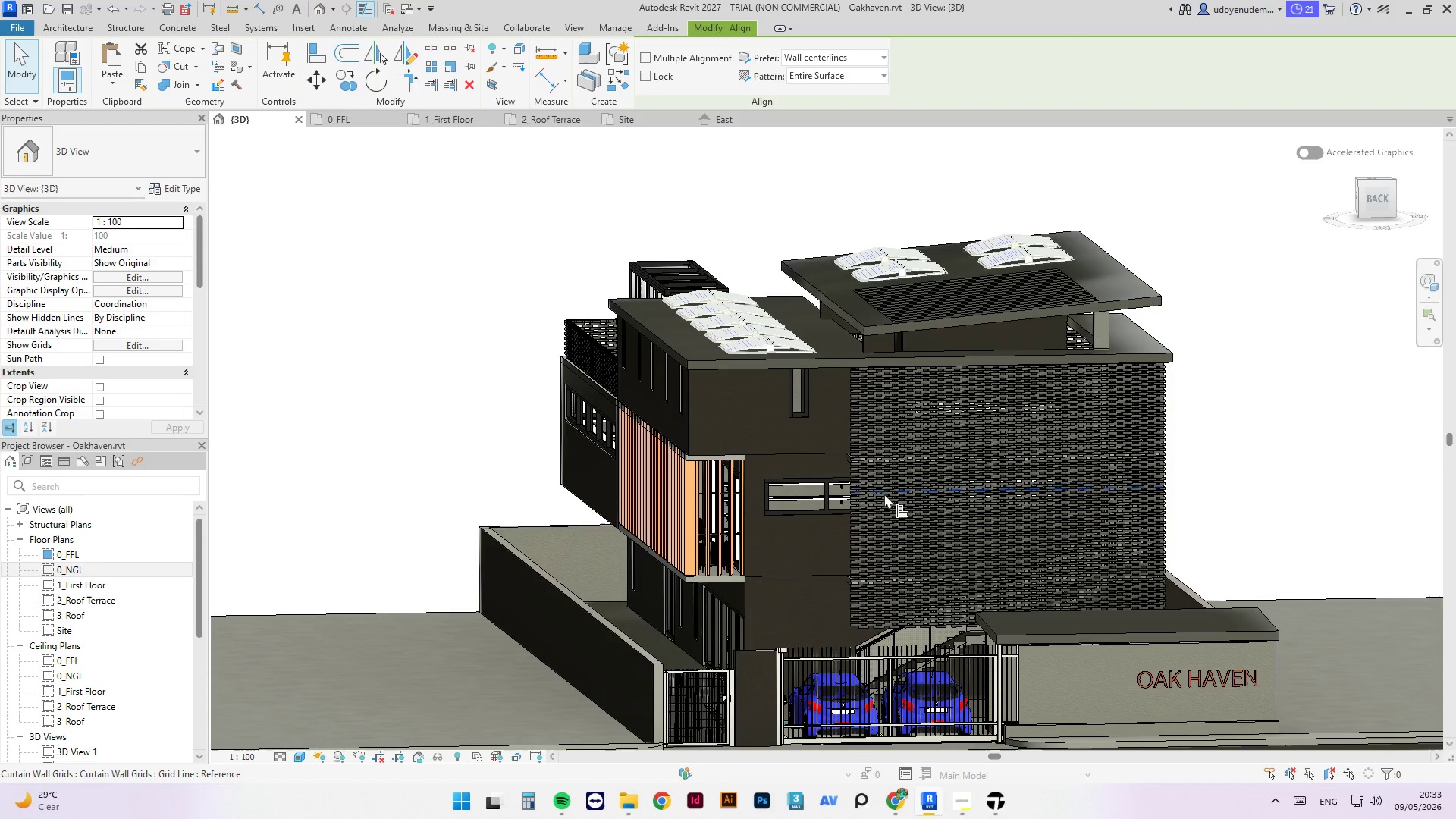 
scroll: coordinate [852, 466], scroll_direction: down, amount: 3.0
 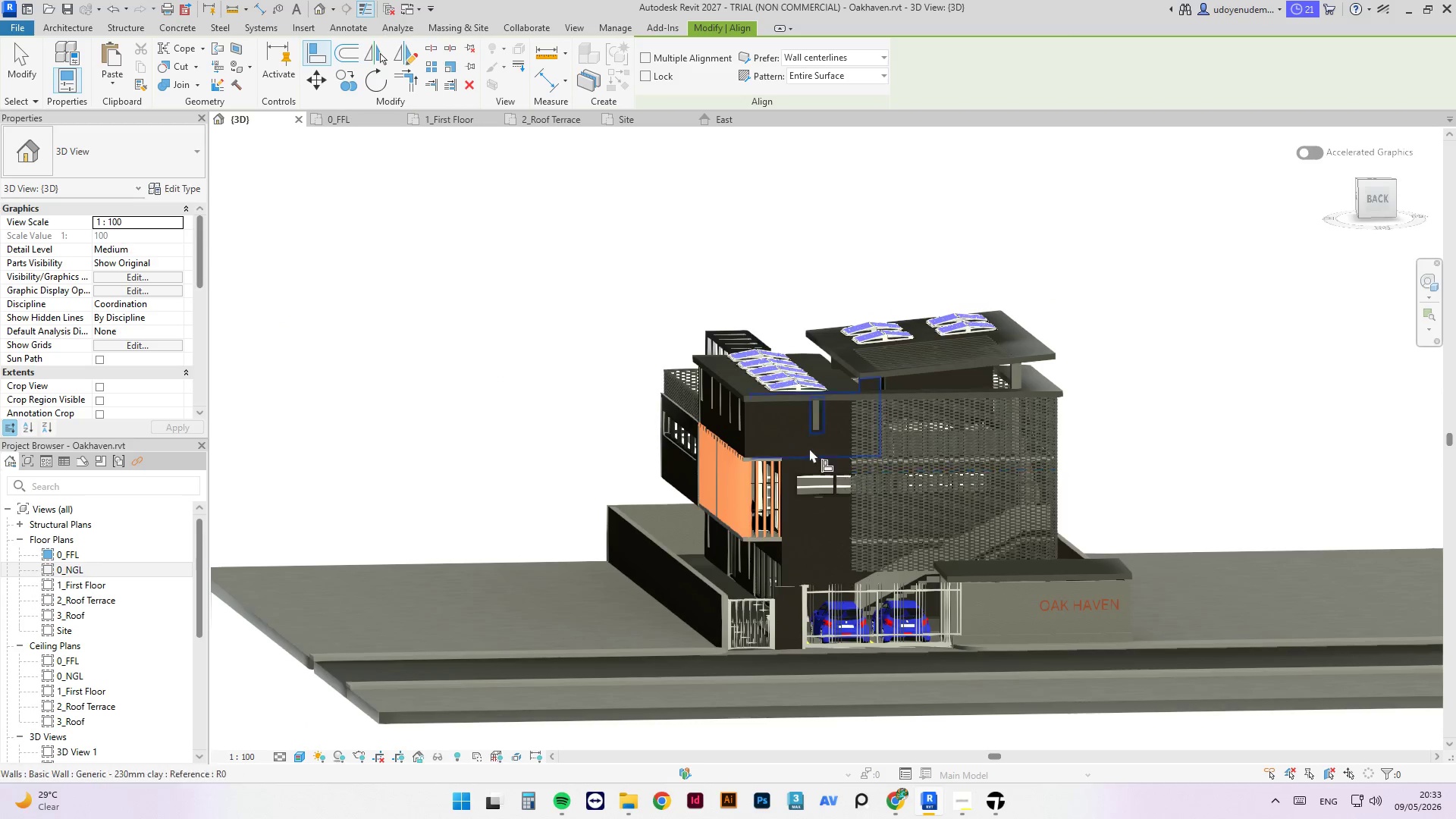 
hold_key(key=ShiftLeft, duration=0.72)
 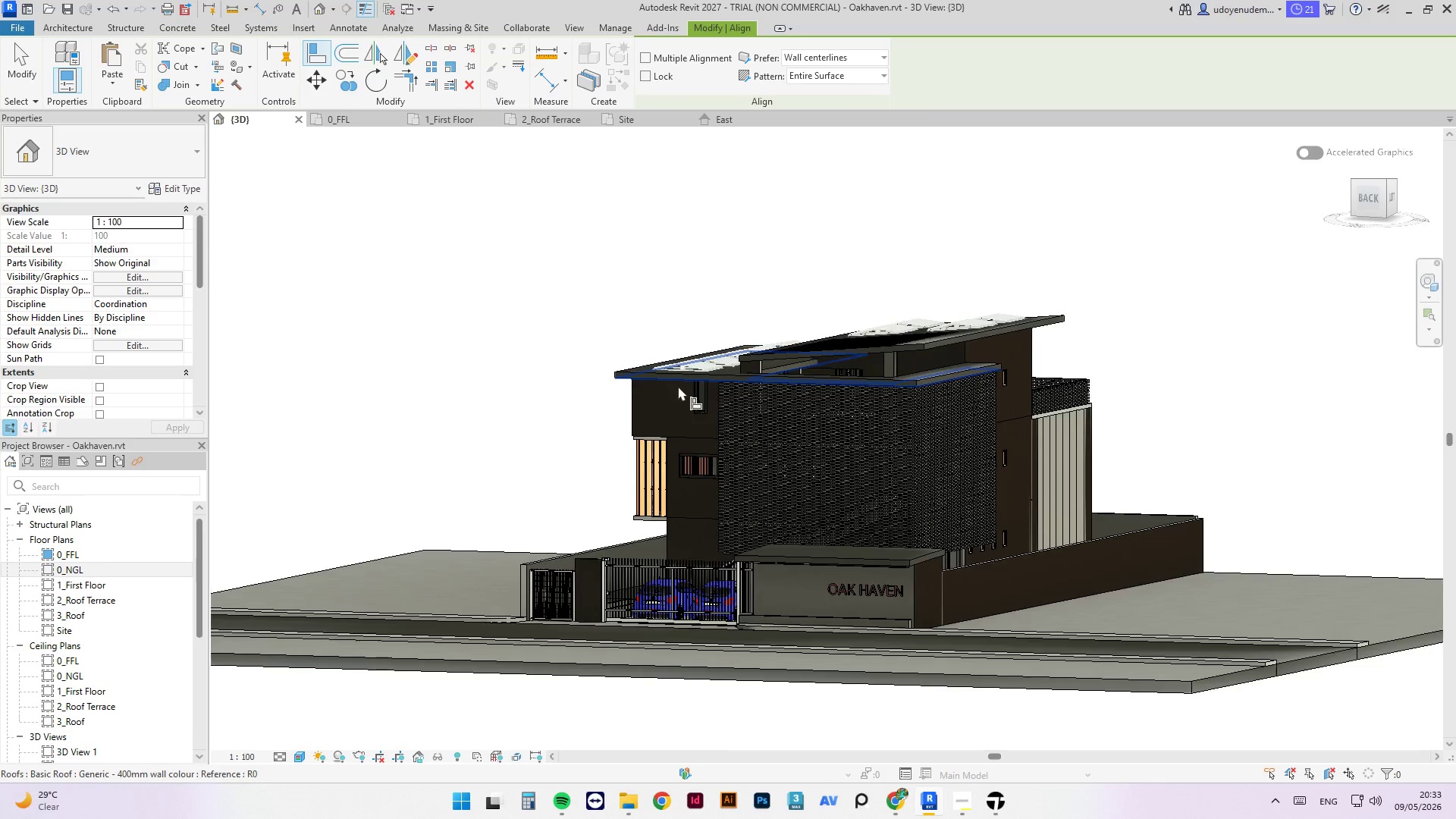 
scroll: coordinate [694, 428], scroll_direction: up, amount: 13.0
 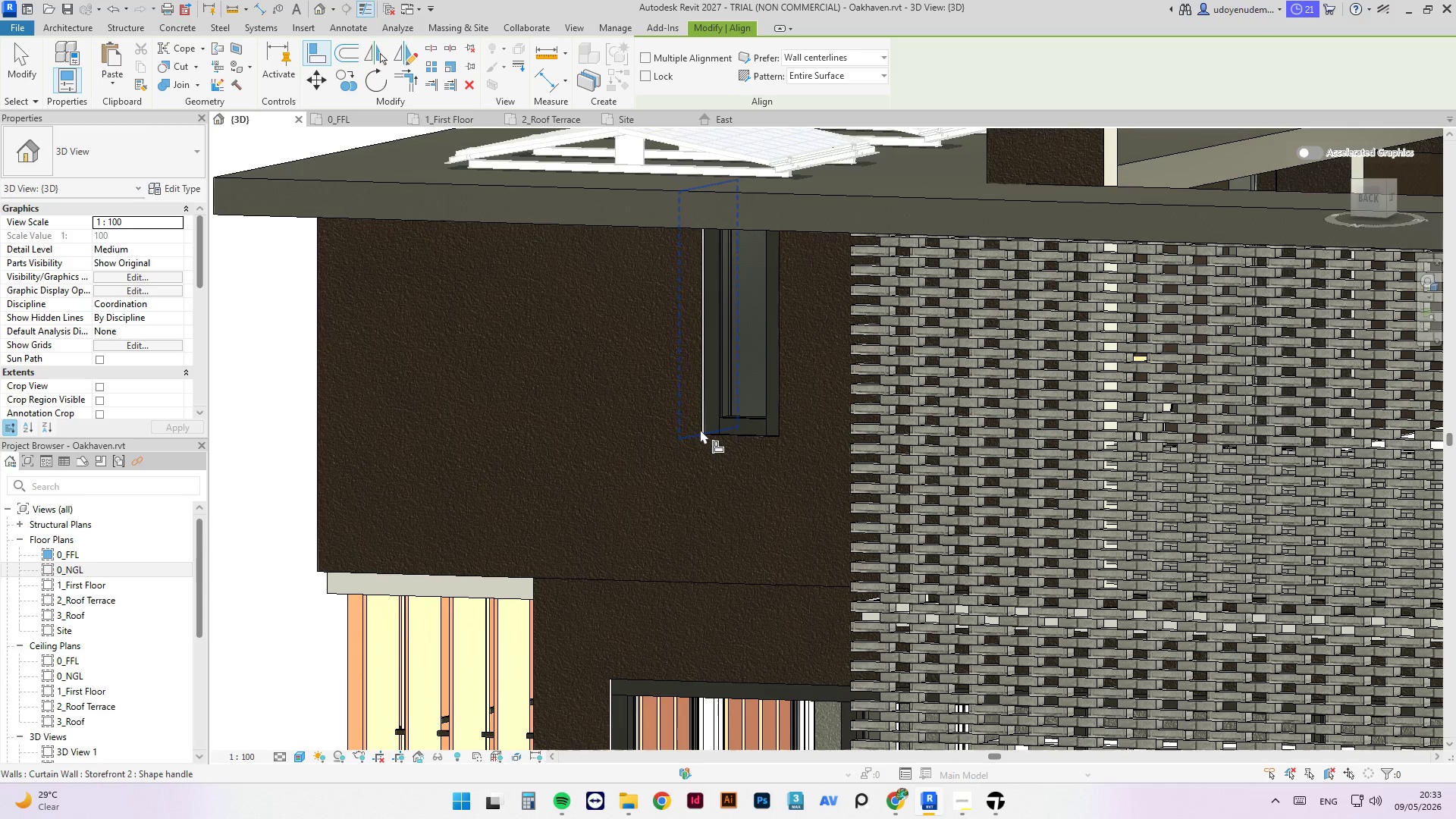 
left_click([701, 429])
 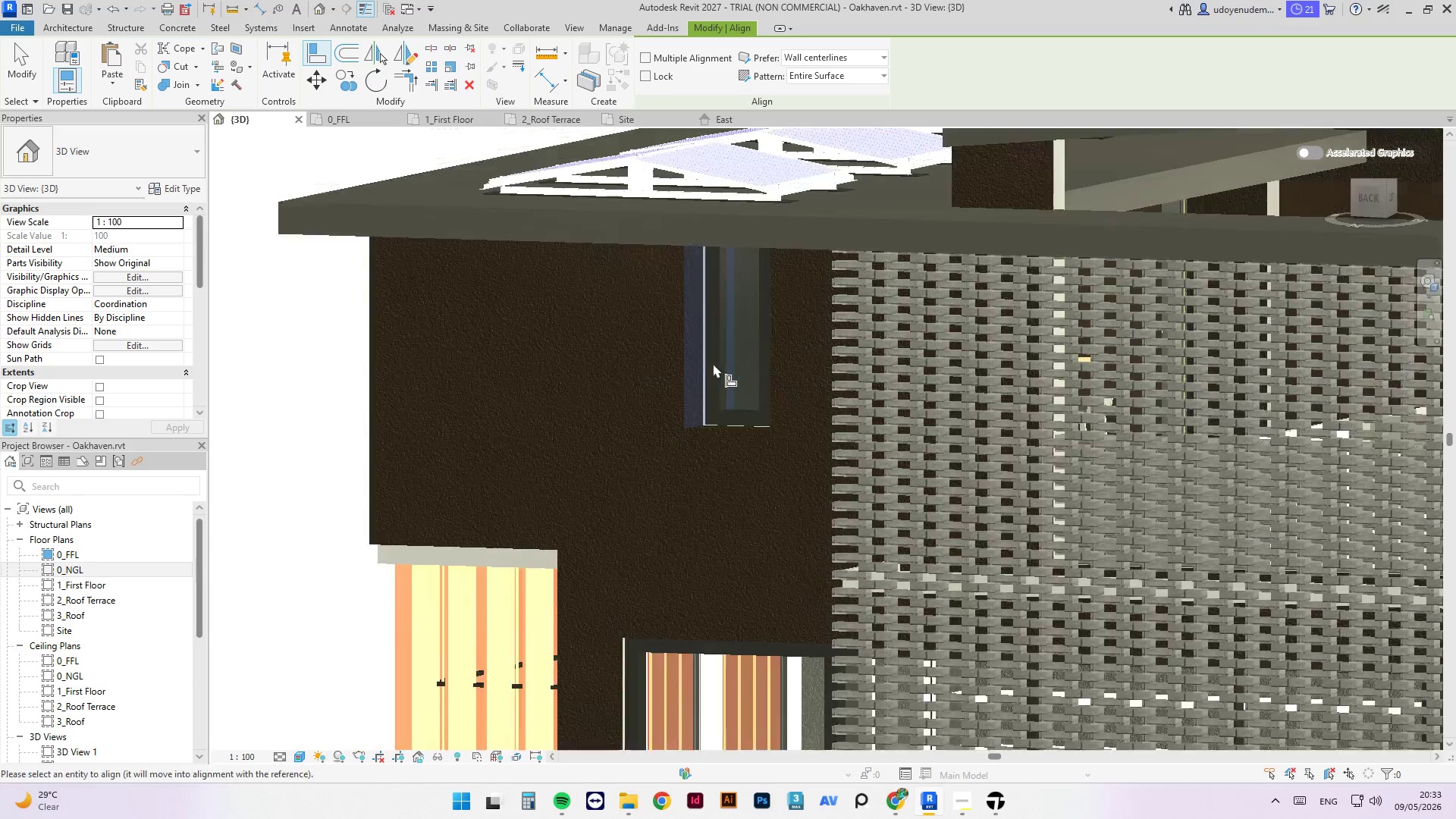 
scroll: coordinate [713, 363], scroll_direction: down, amount: 2.0
 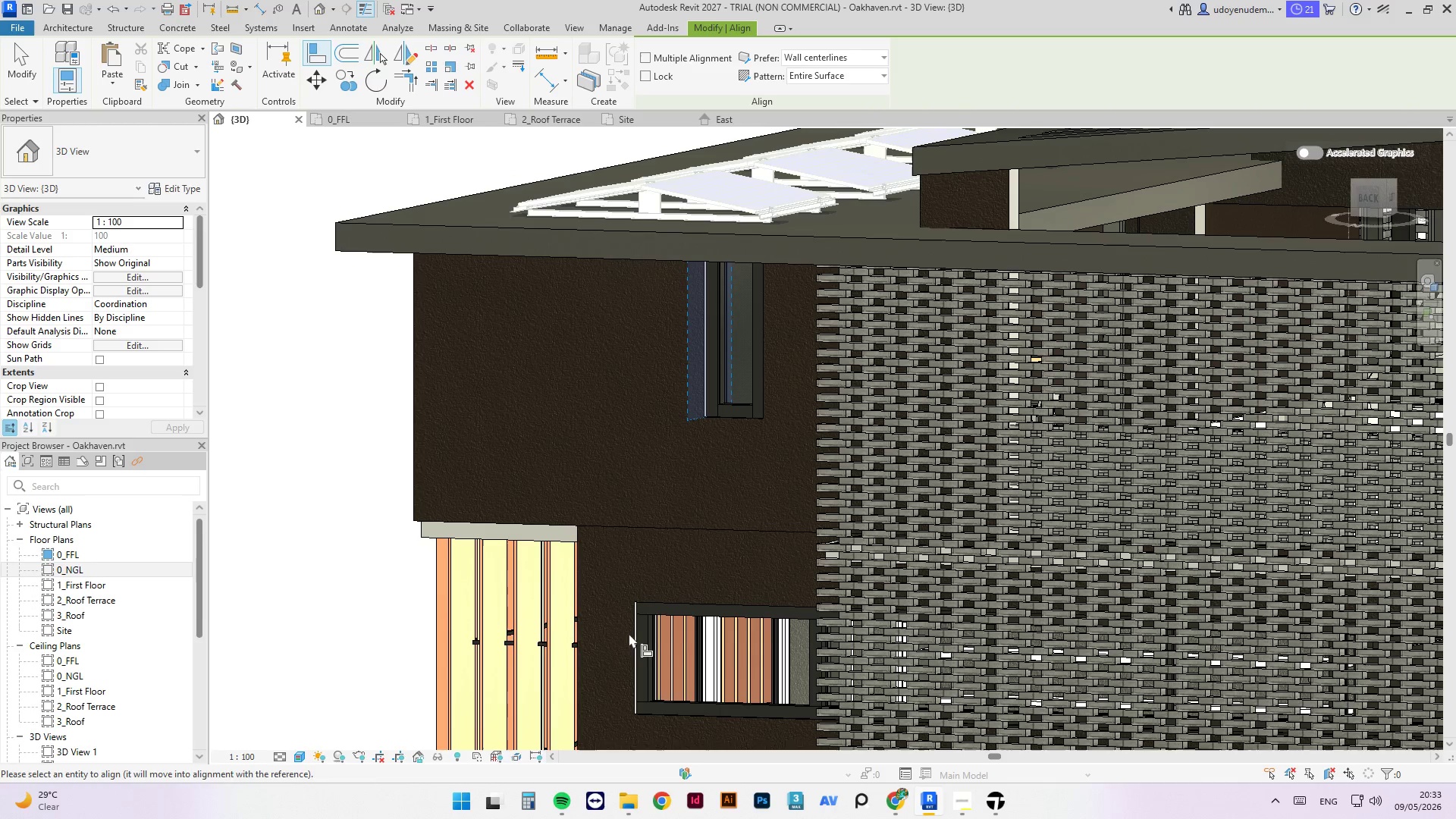 
key(Tab)
 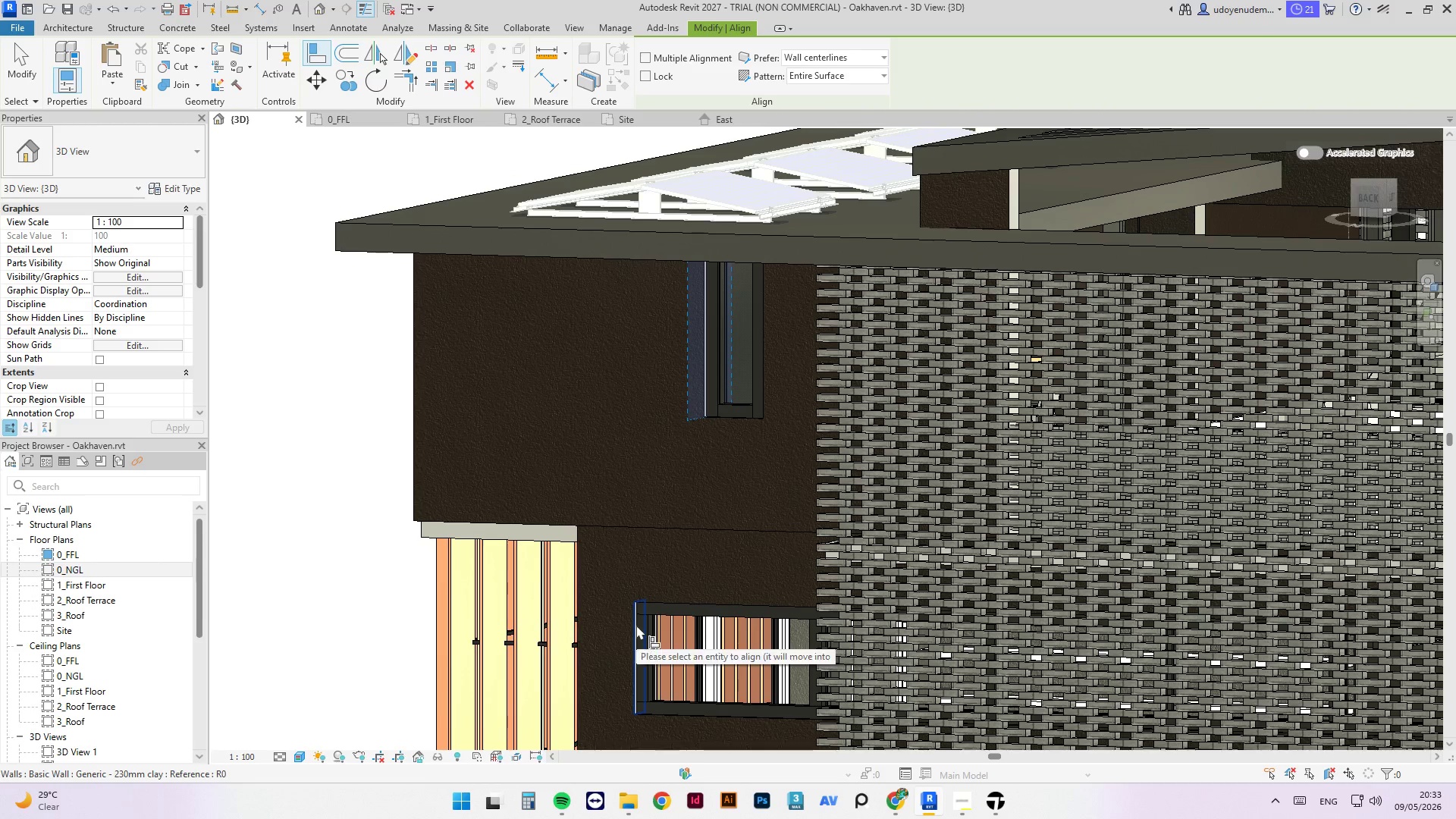 
left_click([636, 625])
 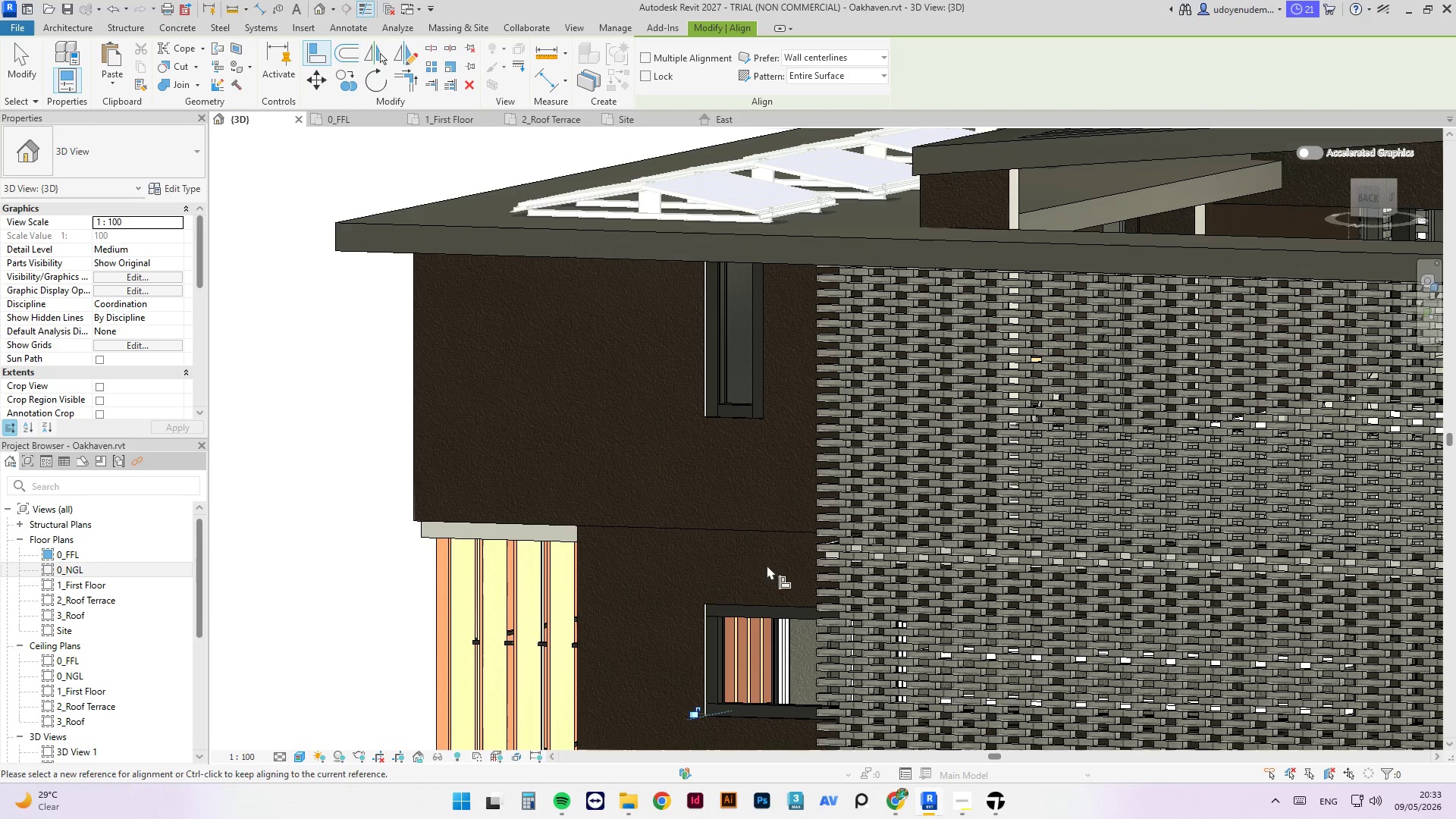 
key(Escape)
 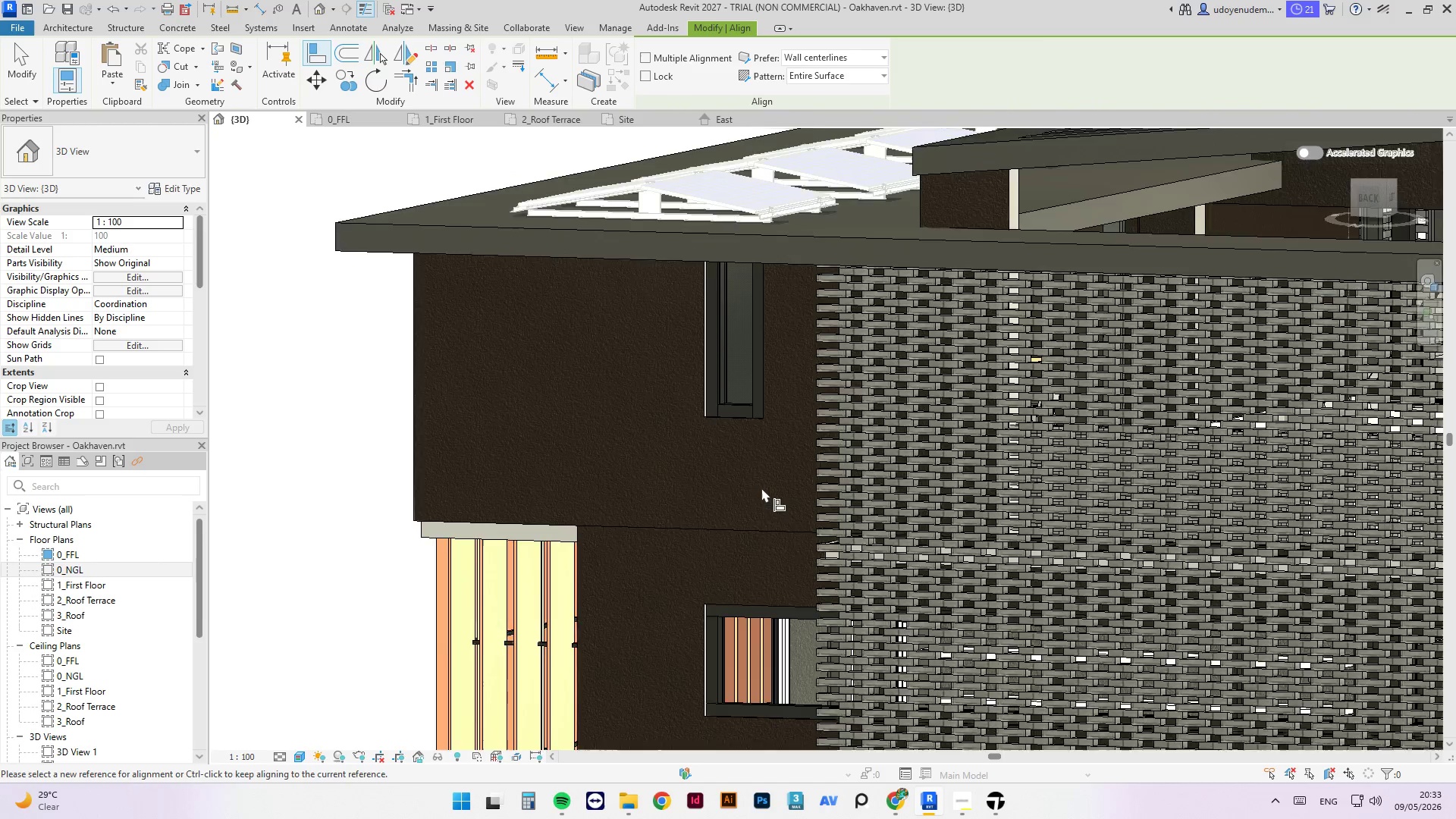 
hold_key(key=ShiftLeft, duration=0.66)
 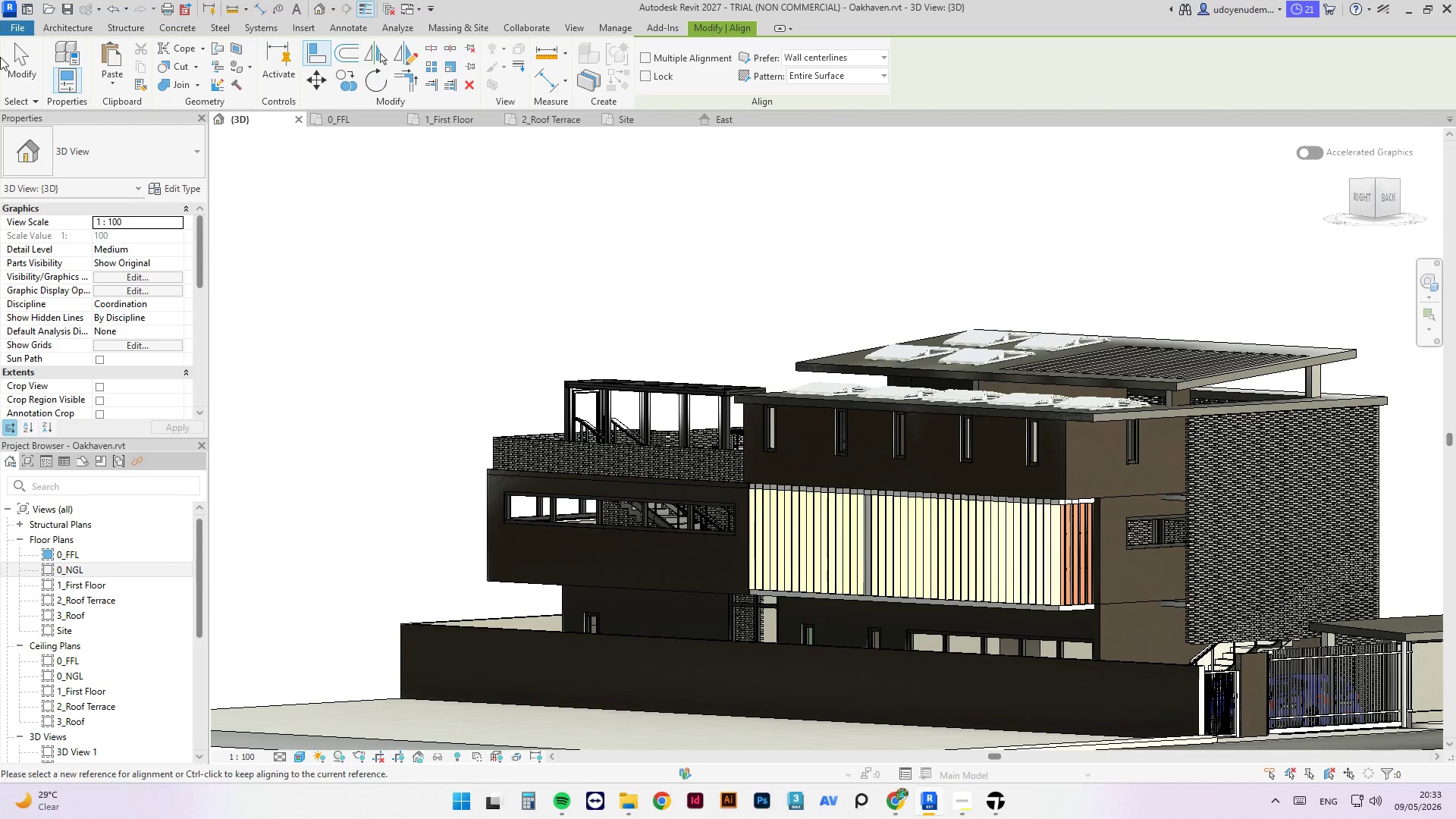 
scroll: coordinate [763, 469], scroll_direction: down, amount: 9.0
 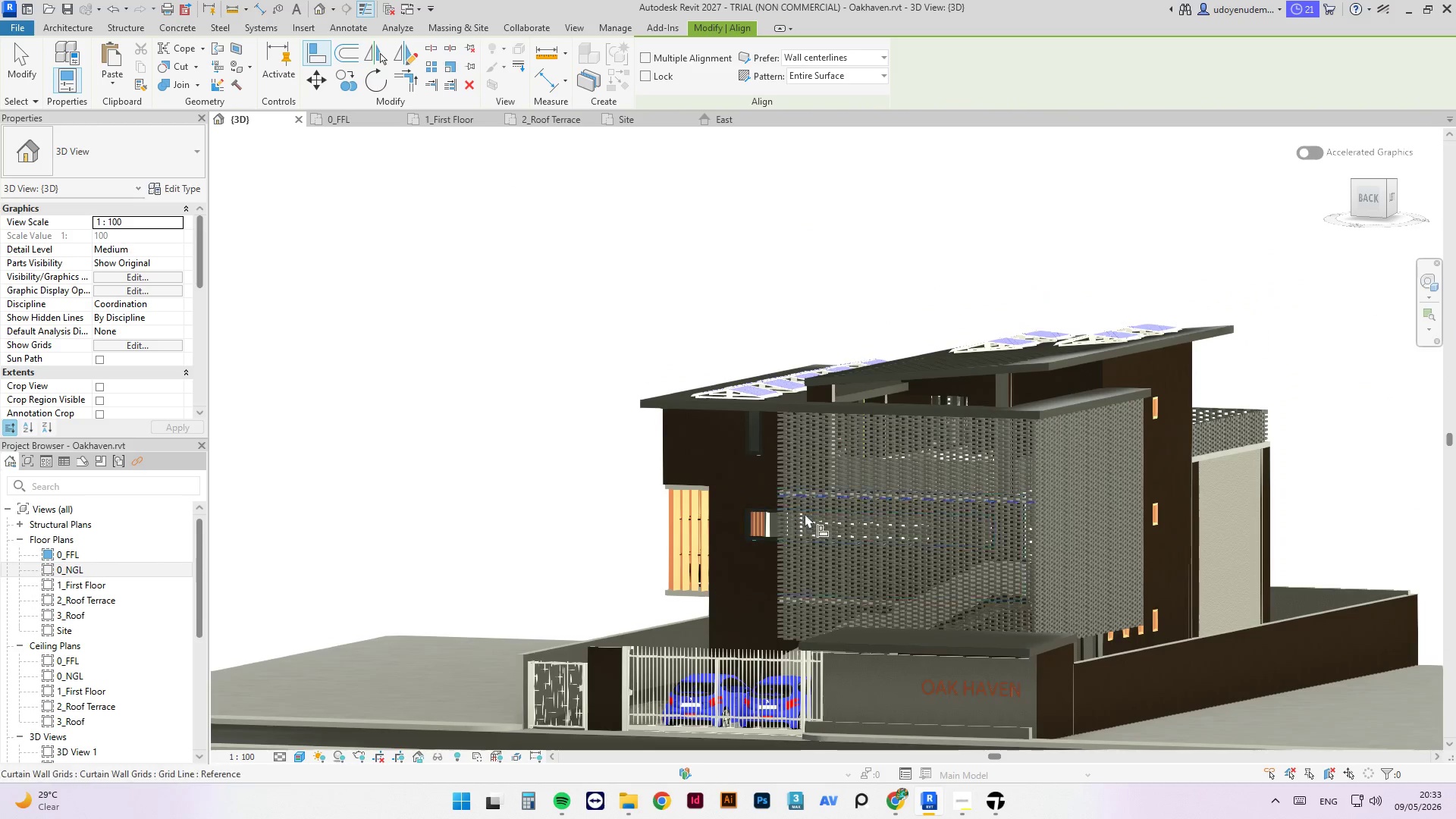 
left_click([11, 59])
 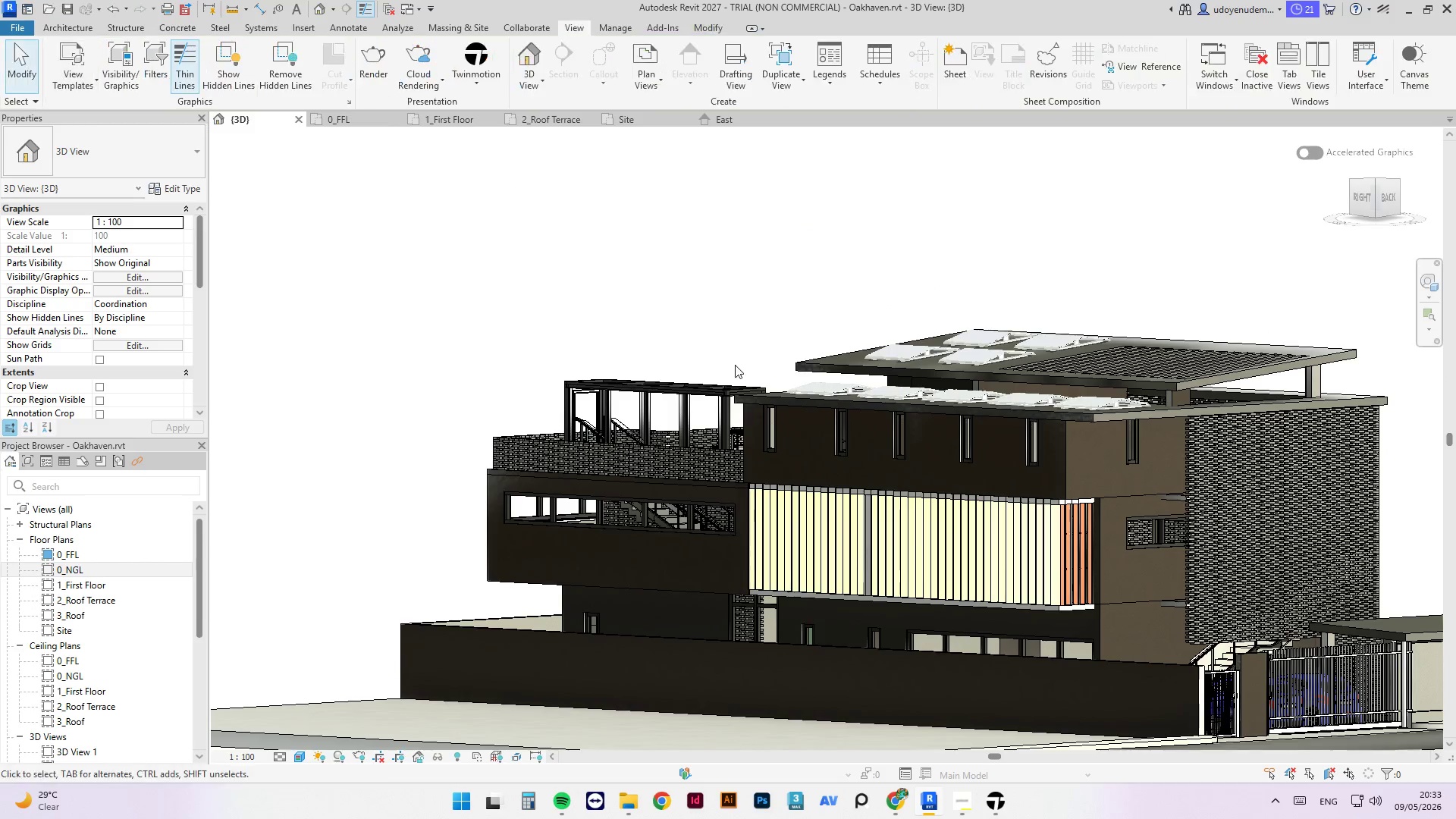 
scroll: coordinate [662, 383], scroll_direction: down, amount: 5.0
 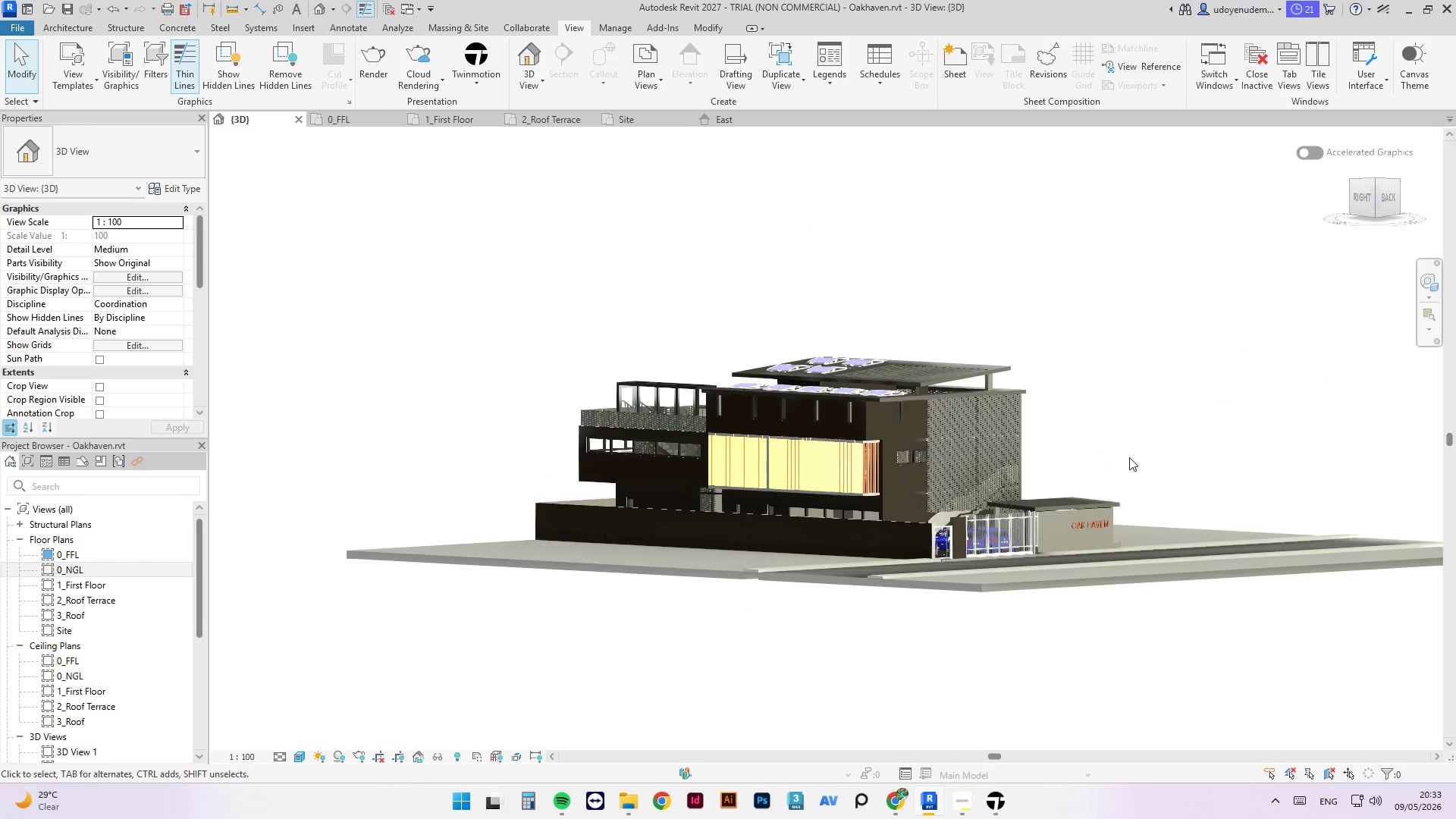 
hold_key(key=ShiftLeft, duration=2.77)
 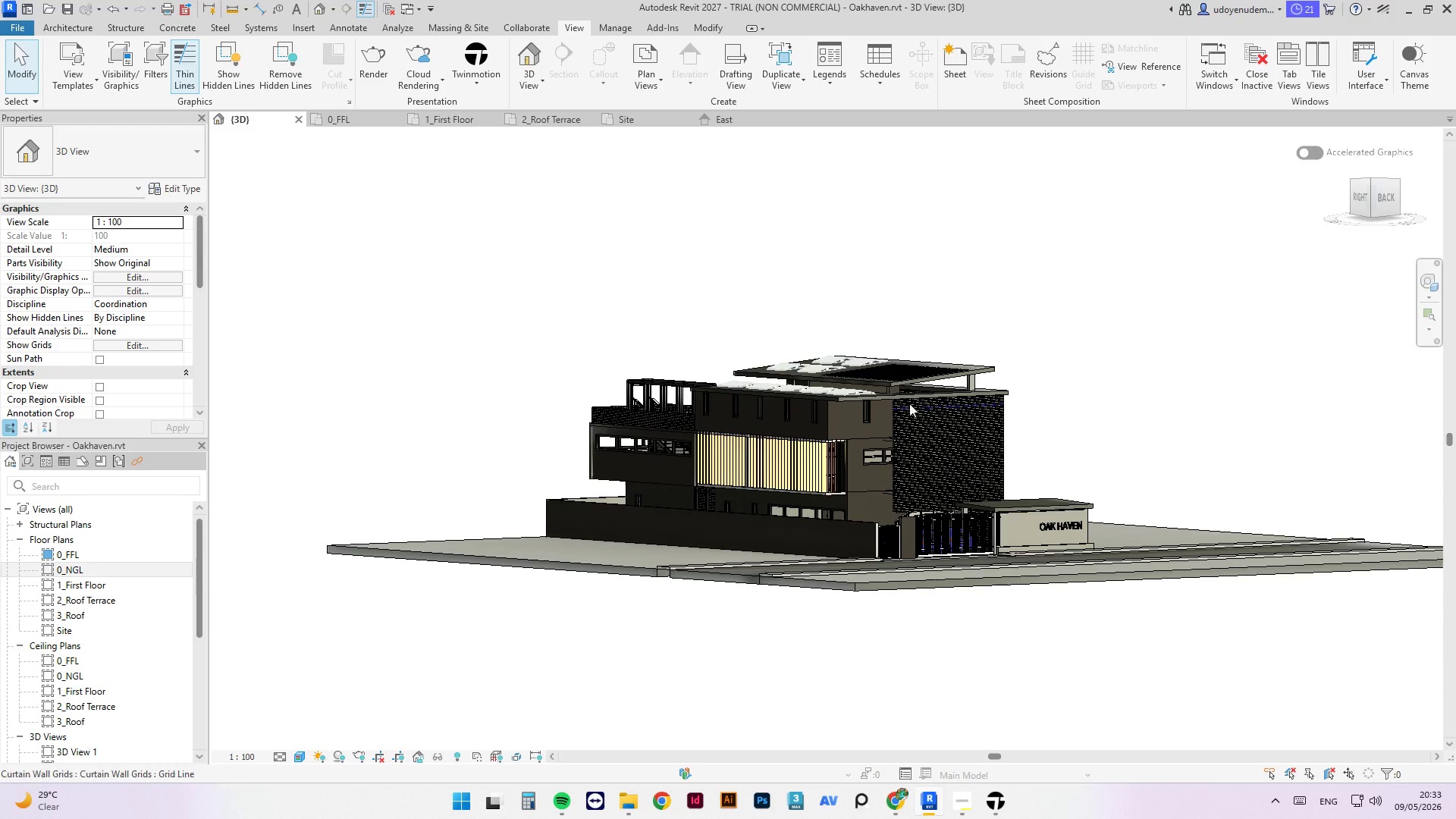 
left_click([875, 472])
 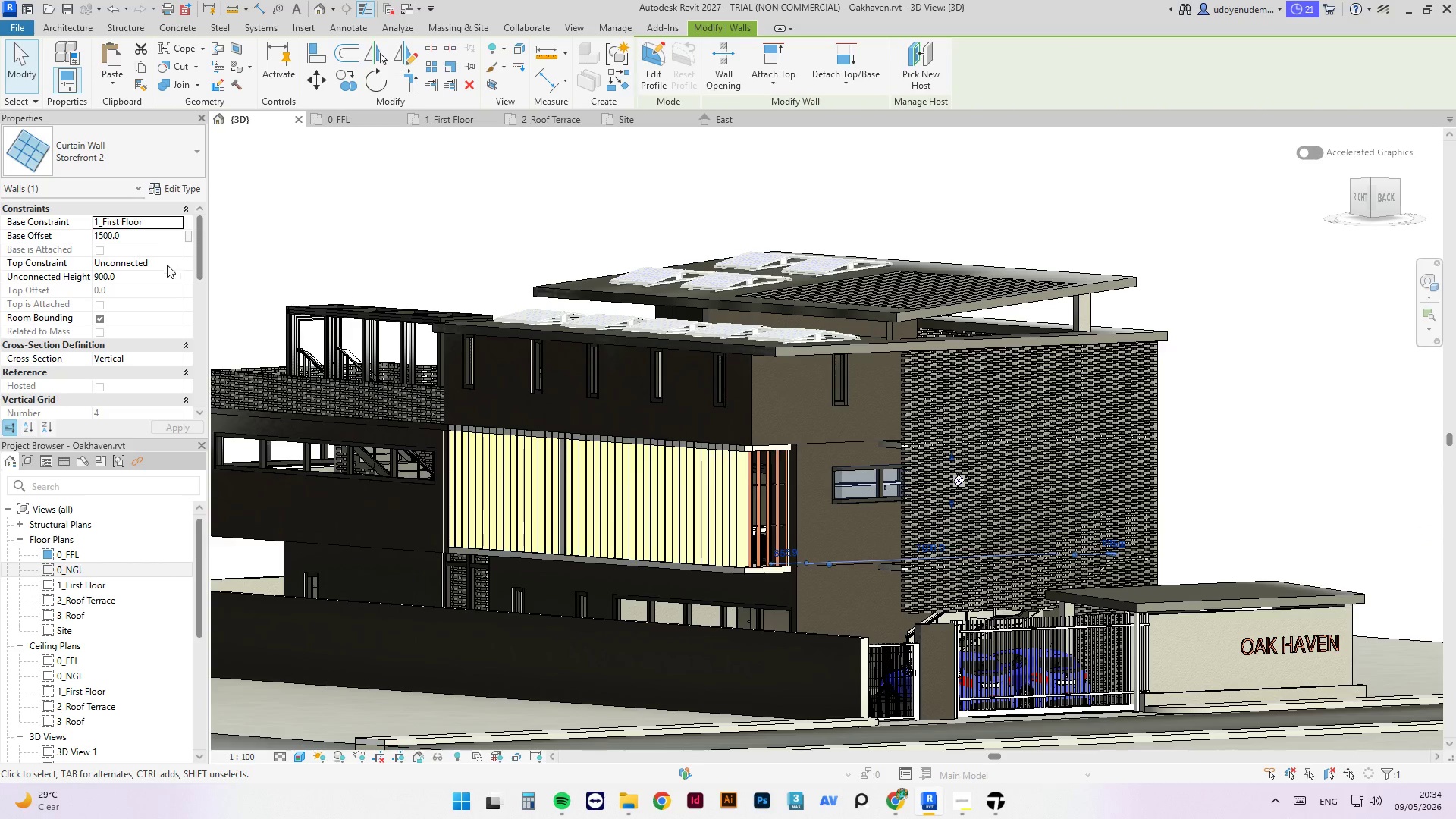 
scroll: coordinate [876, 469], scroll_direction: up, amount: 6.0
 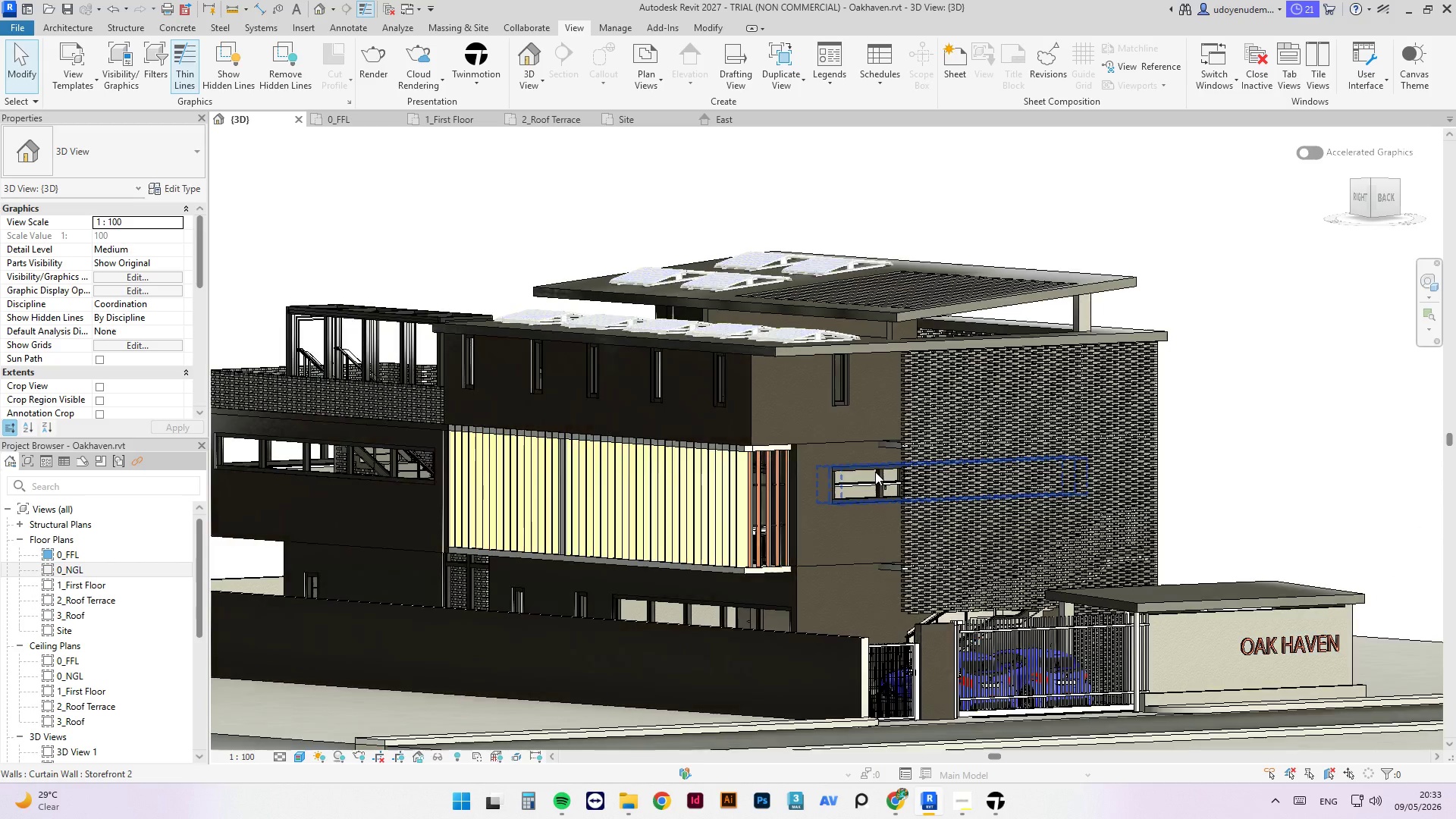 
left_click([126, 275])
 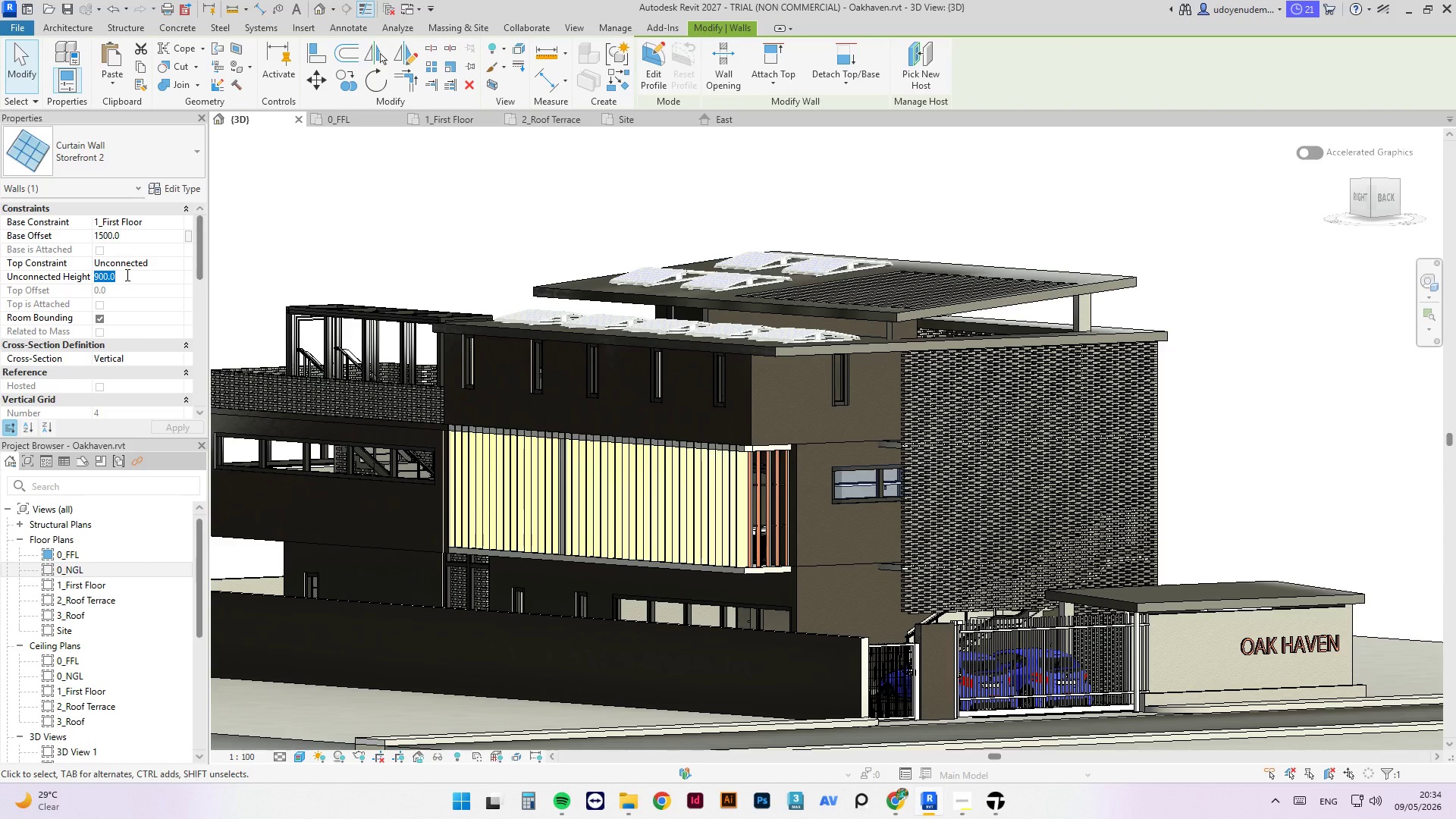 
key(Numpad6)
 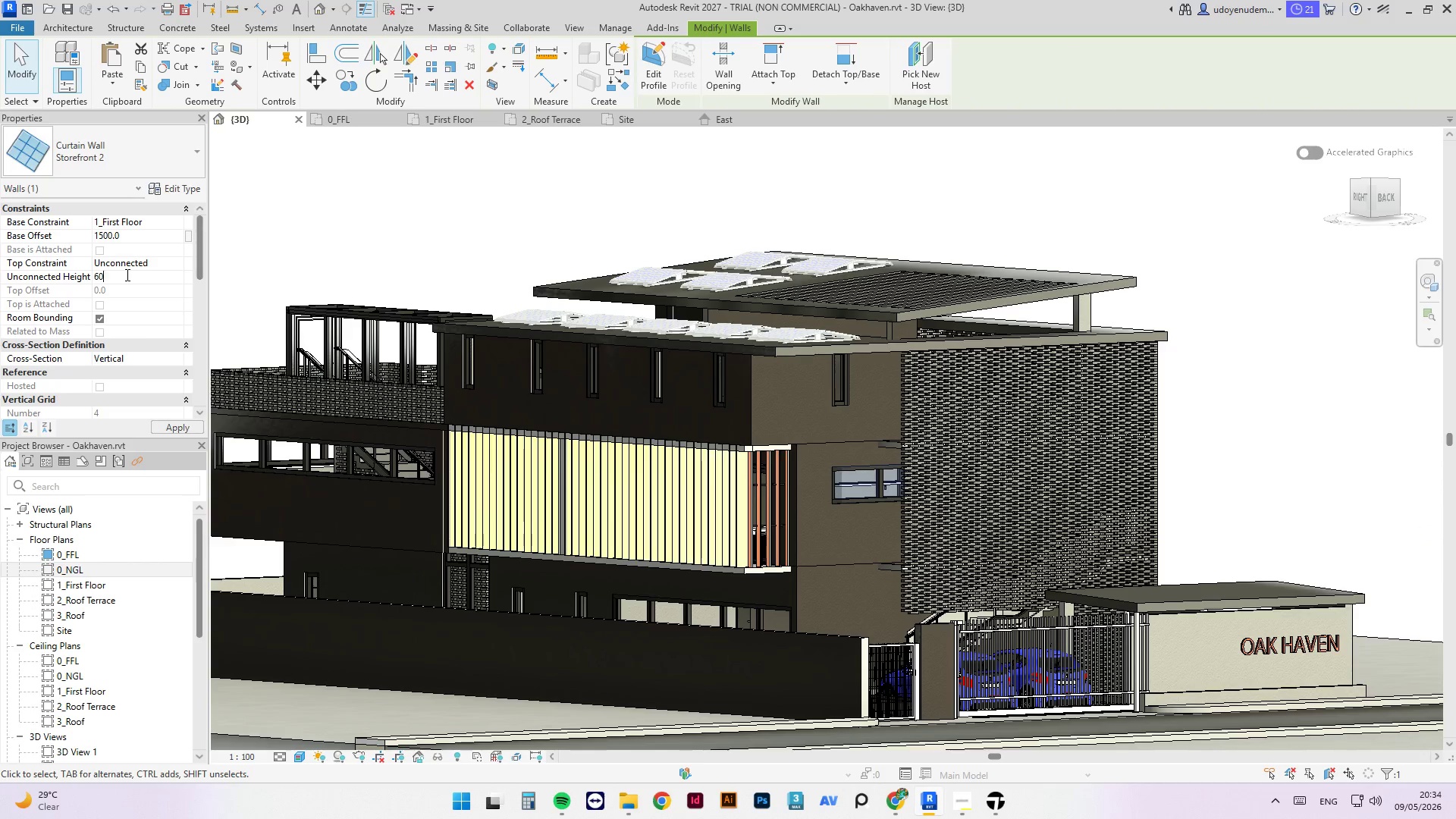 
key(Numpad0)
 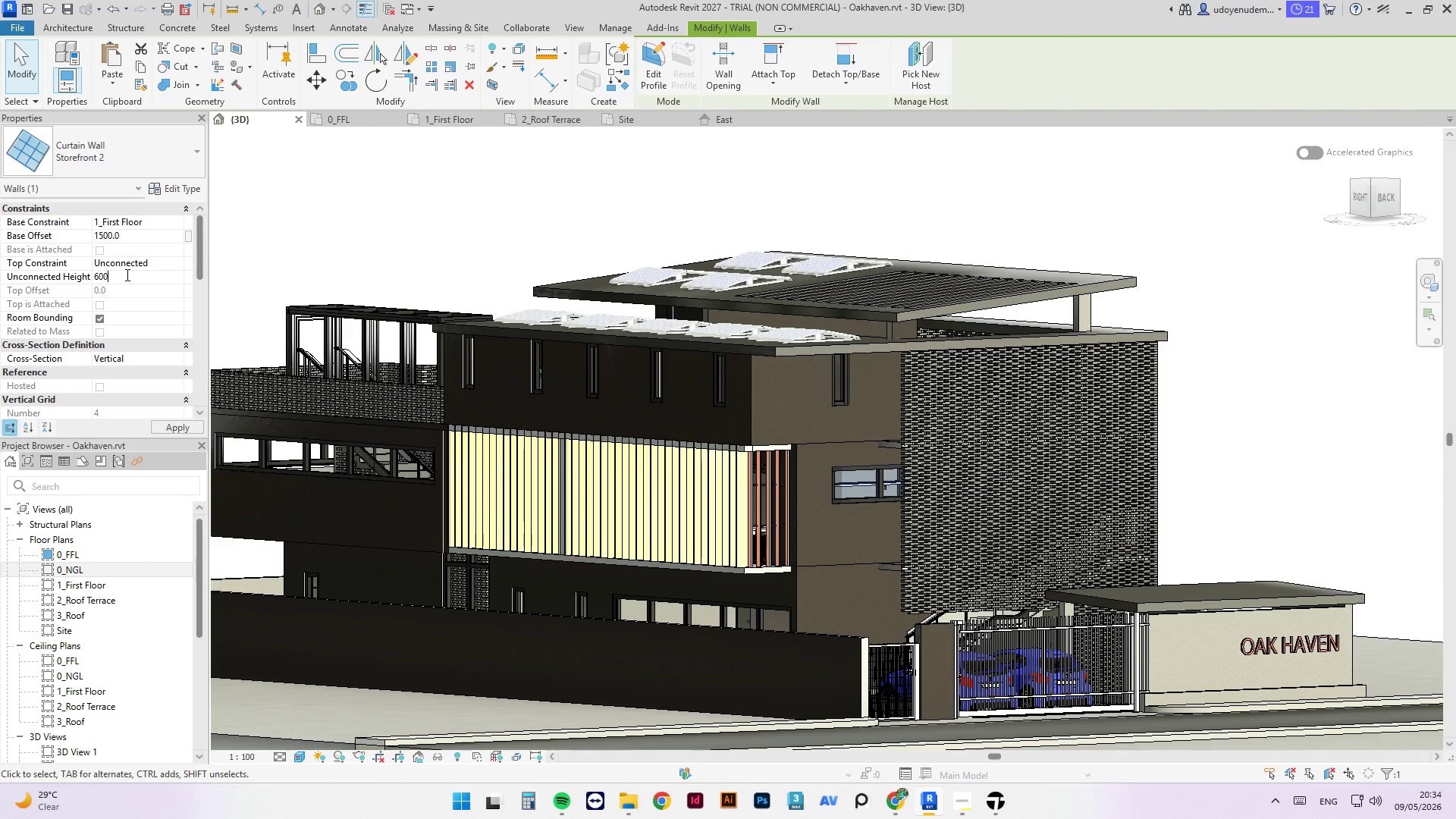 
key(Numpad0)
 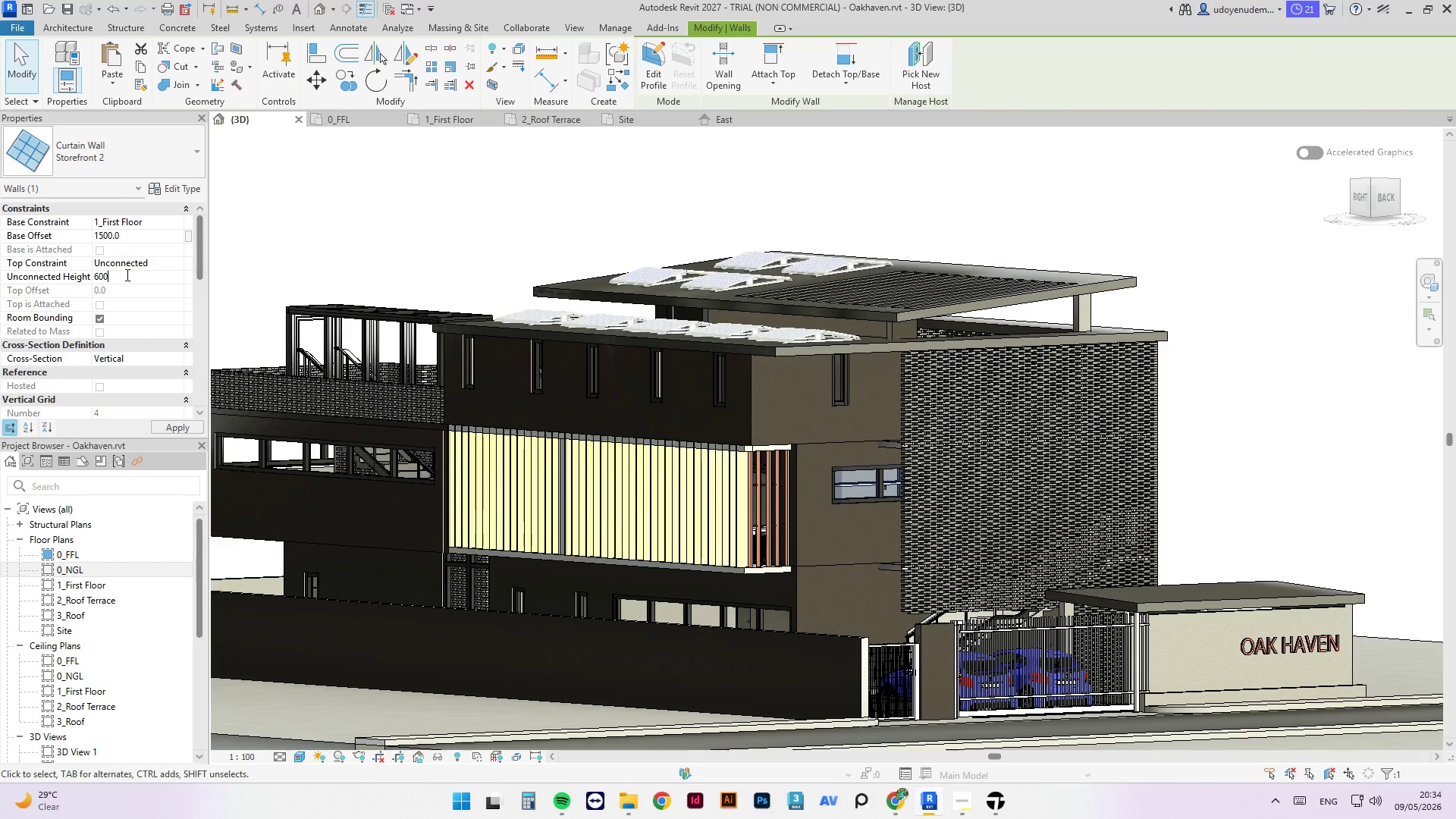 
key(NumpadEnter)
 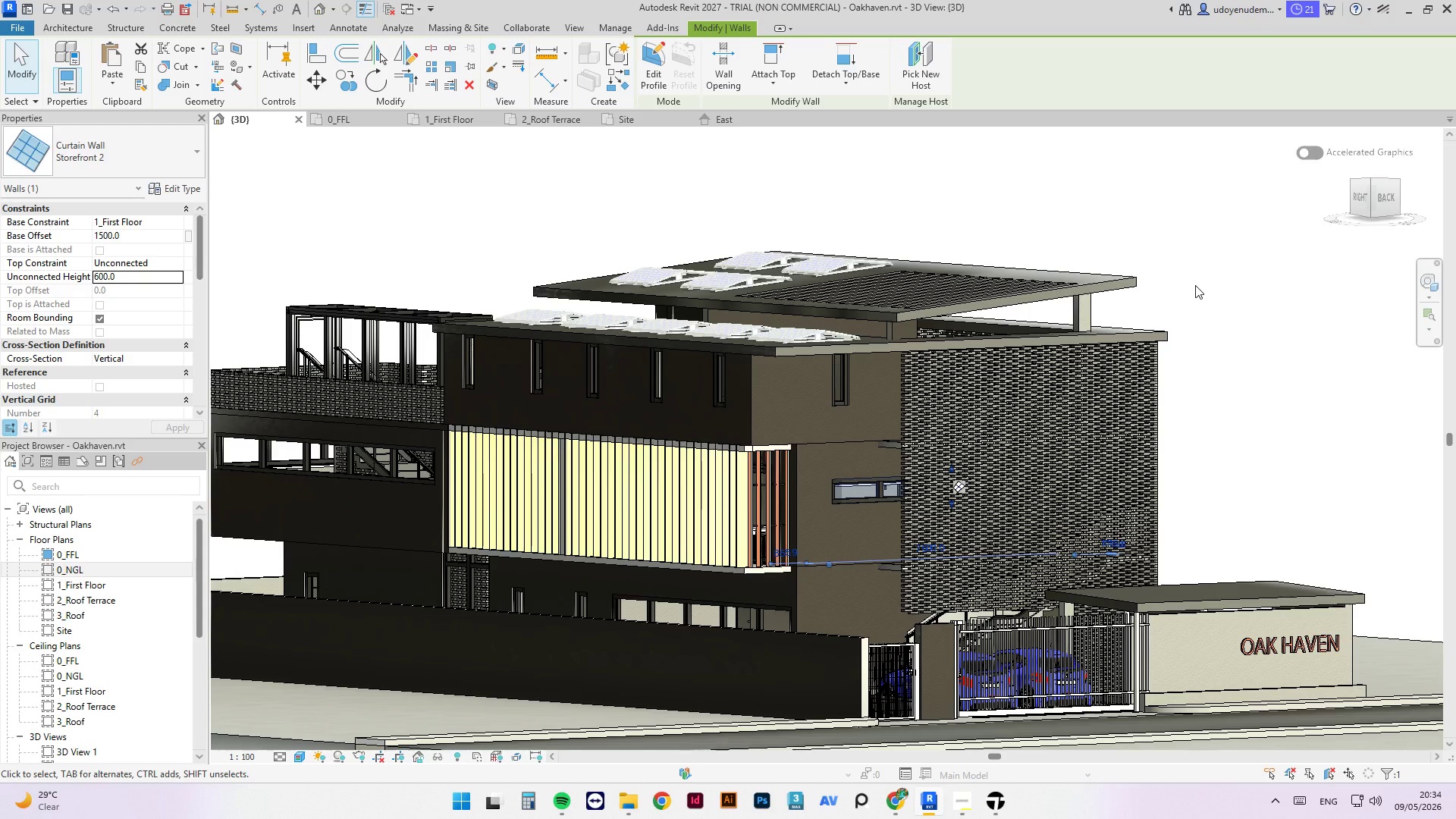 
left_click([1191, 287])
 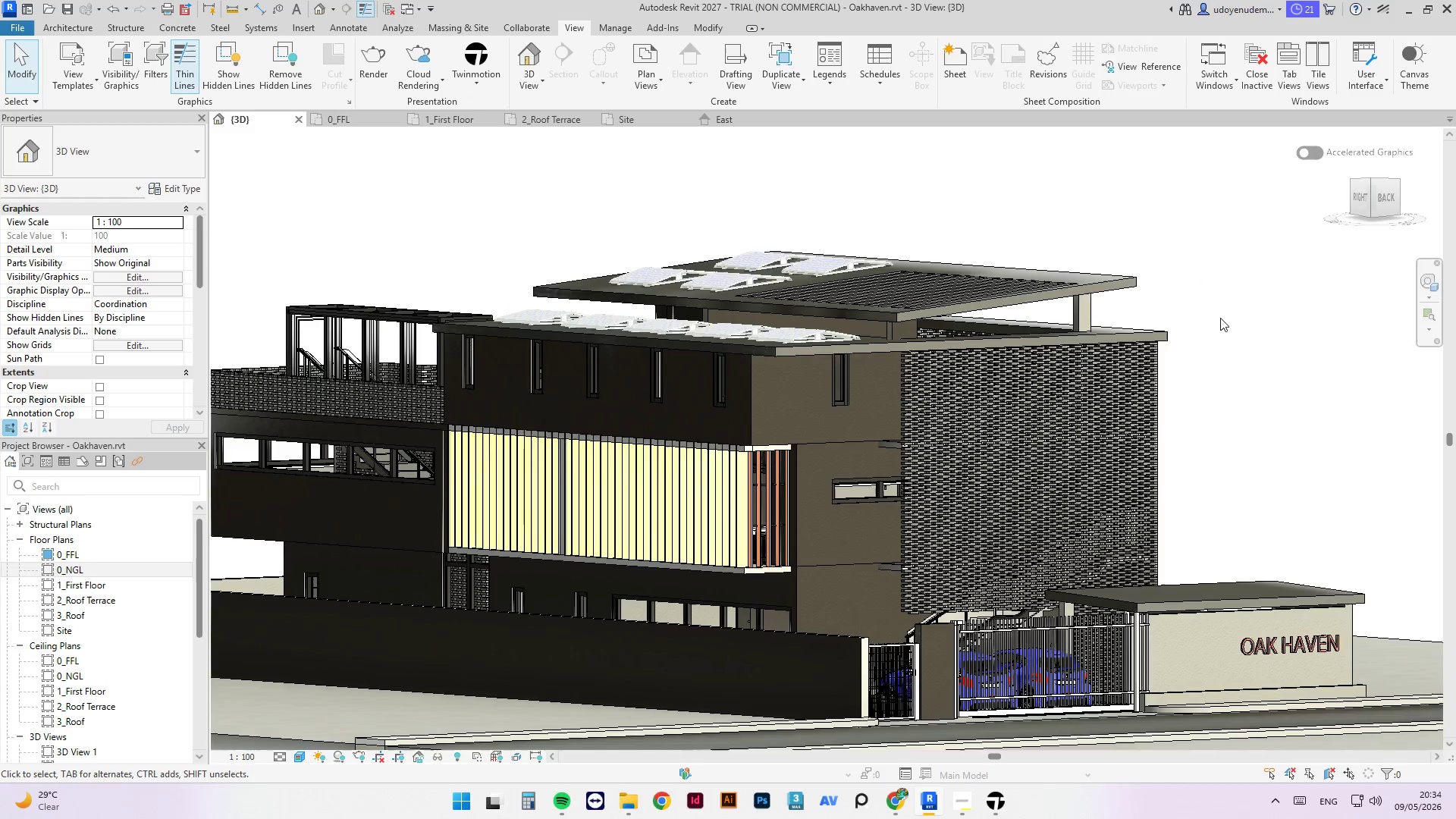 
scroll: coordinate [1275, 383], scroll_direction: down, amount: 5.0
 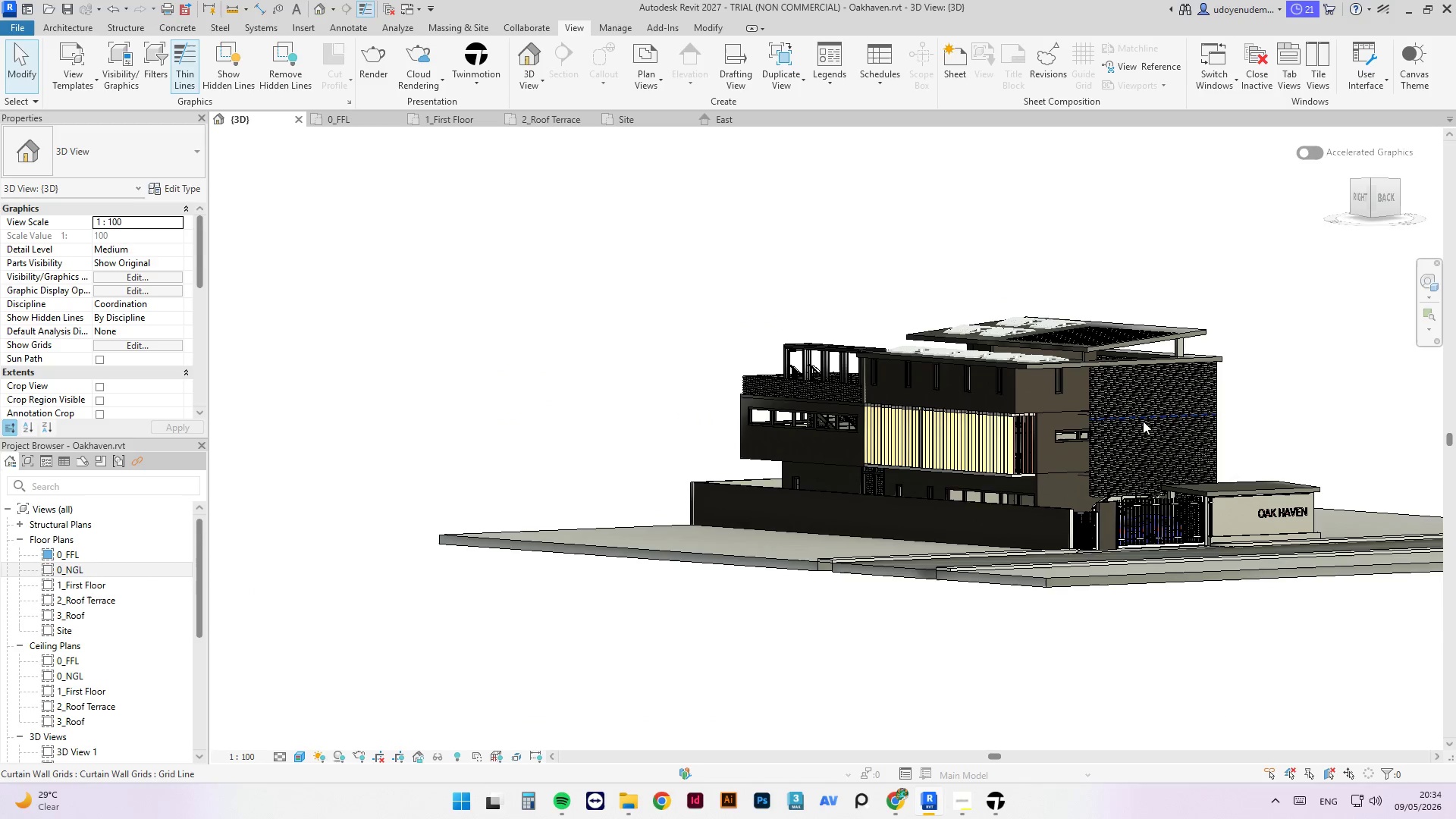 
hold_key(key=ShiftLeft, duration=3.0)
 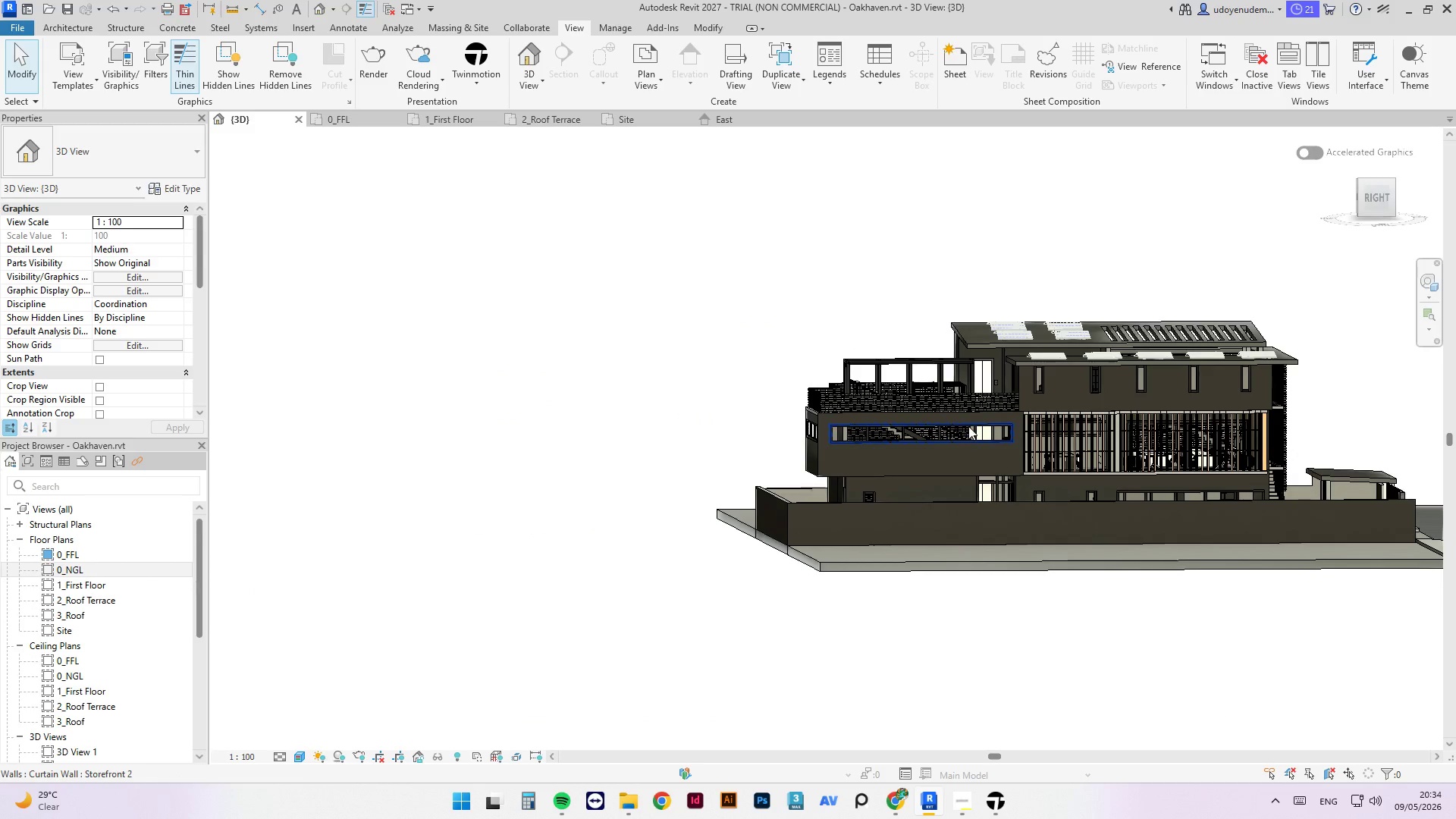 
left_click([968, 426])
 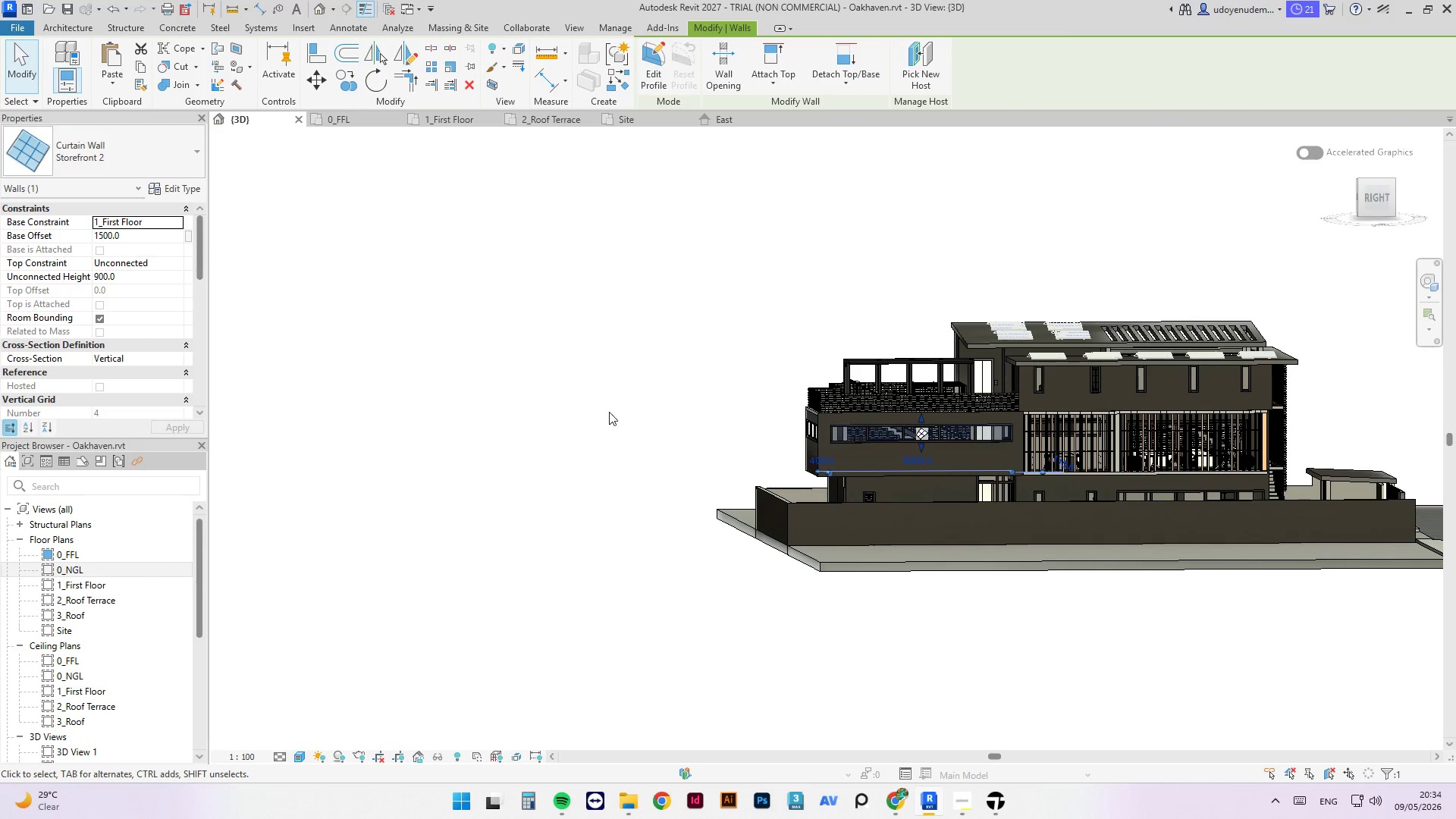 
hold_key(key=ControlLeft, duration=1.47)
left_click([811, 435])
 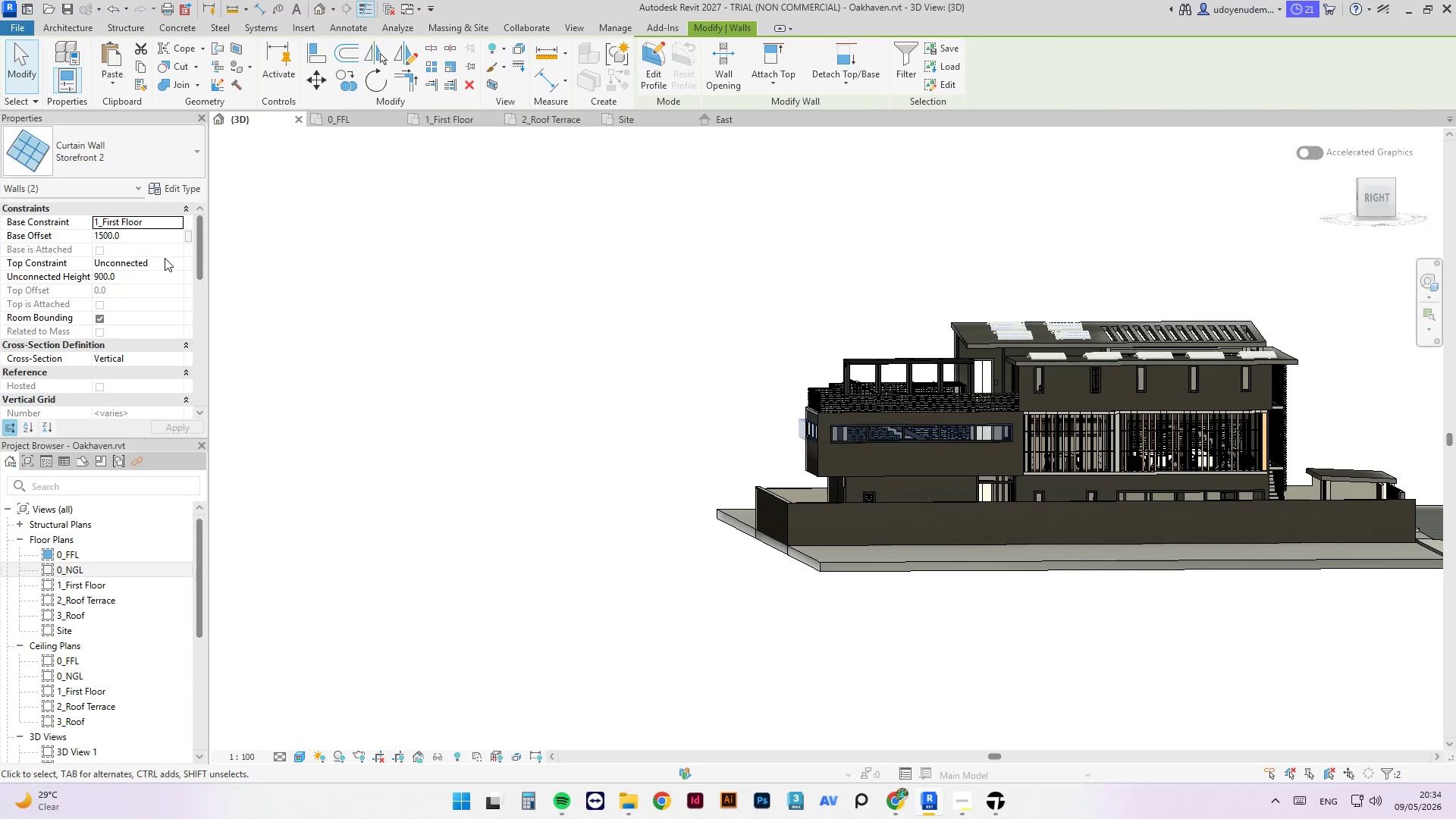 
left_click([130, 274])
 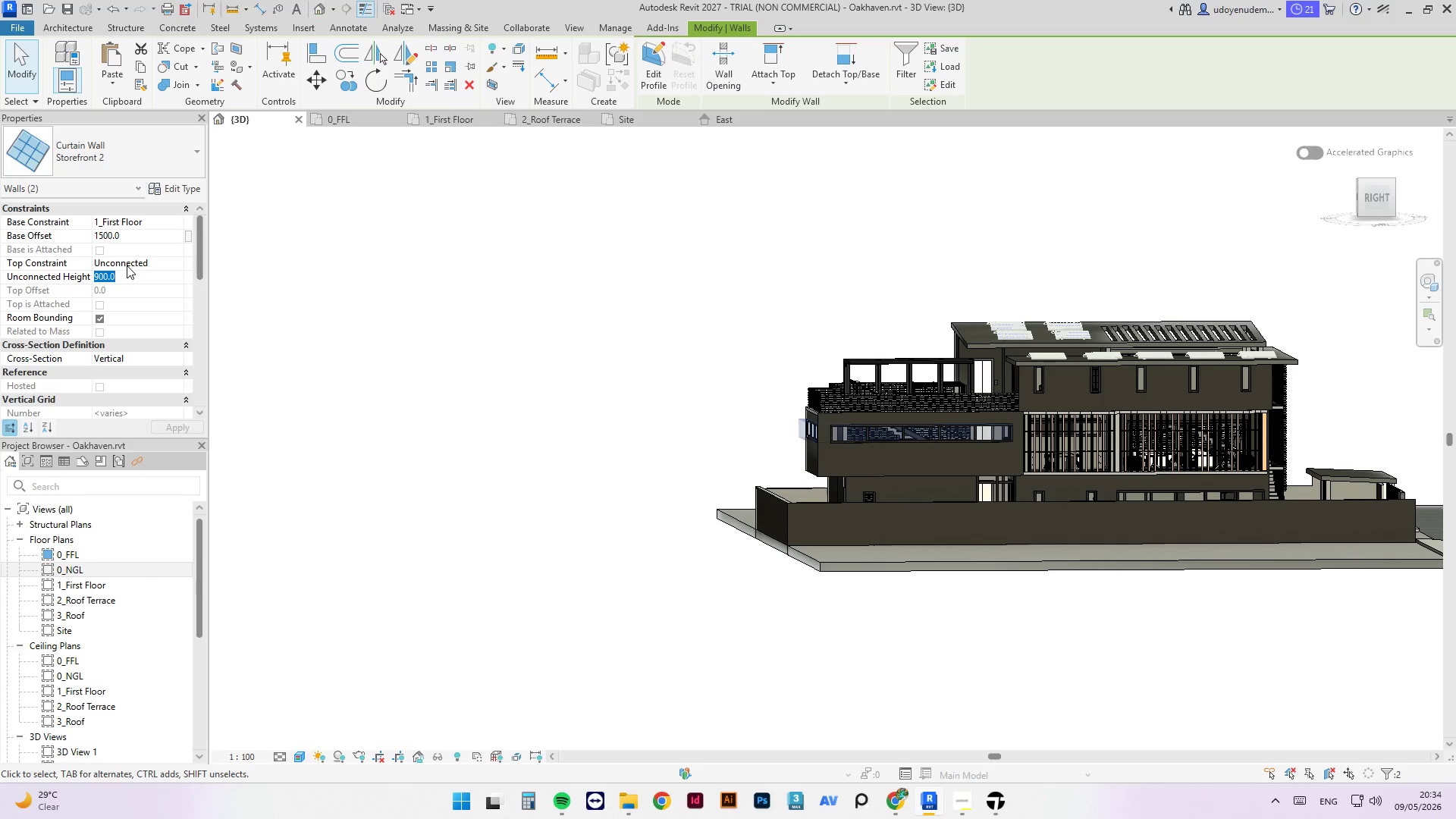 
key(Numpad6)
 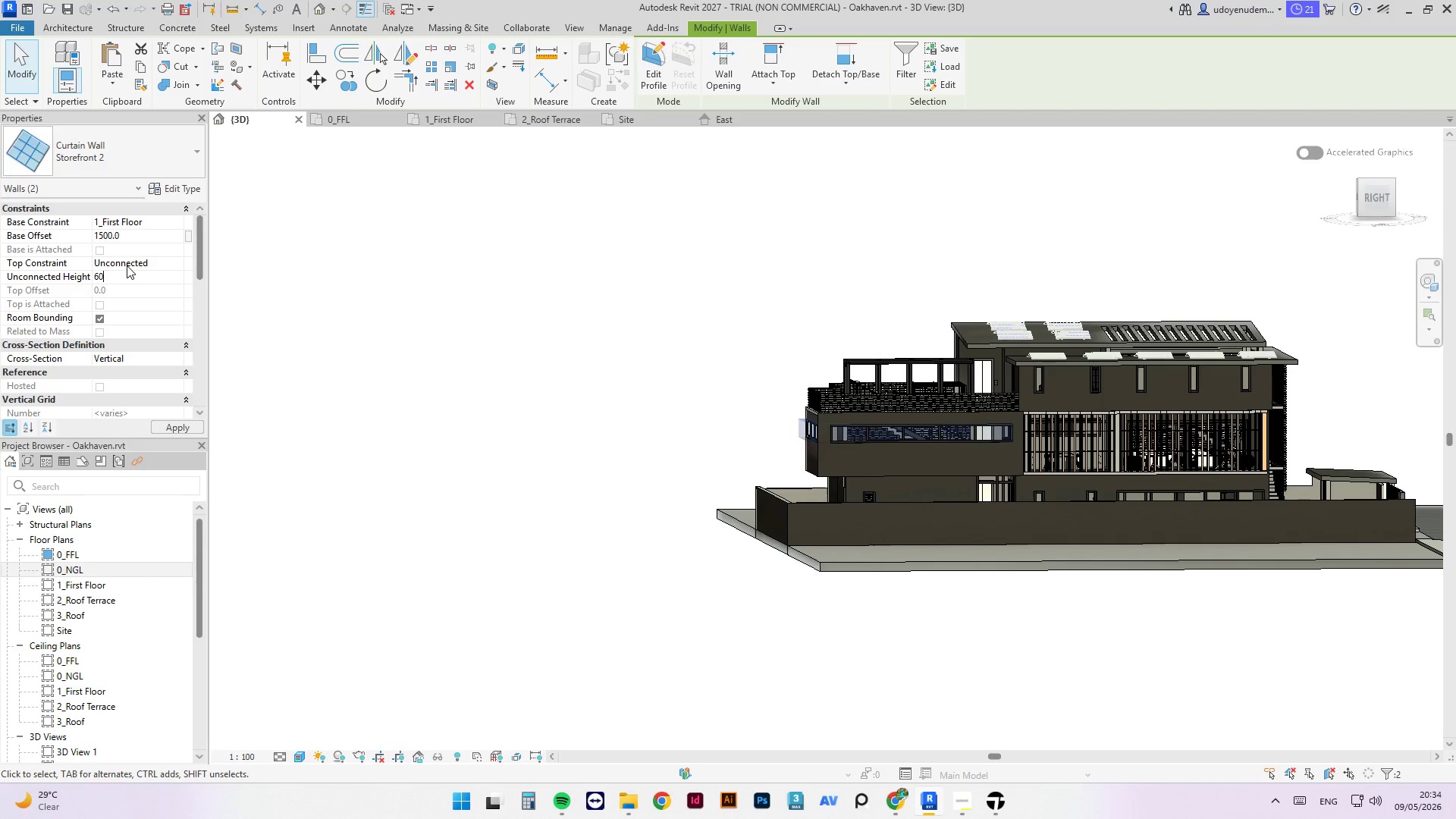 
key(Numpad0)
 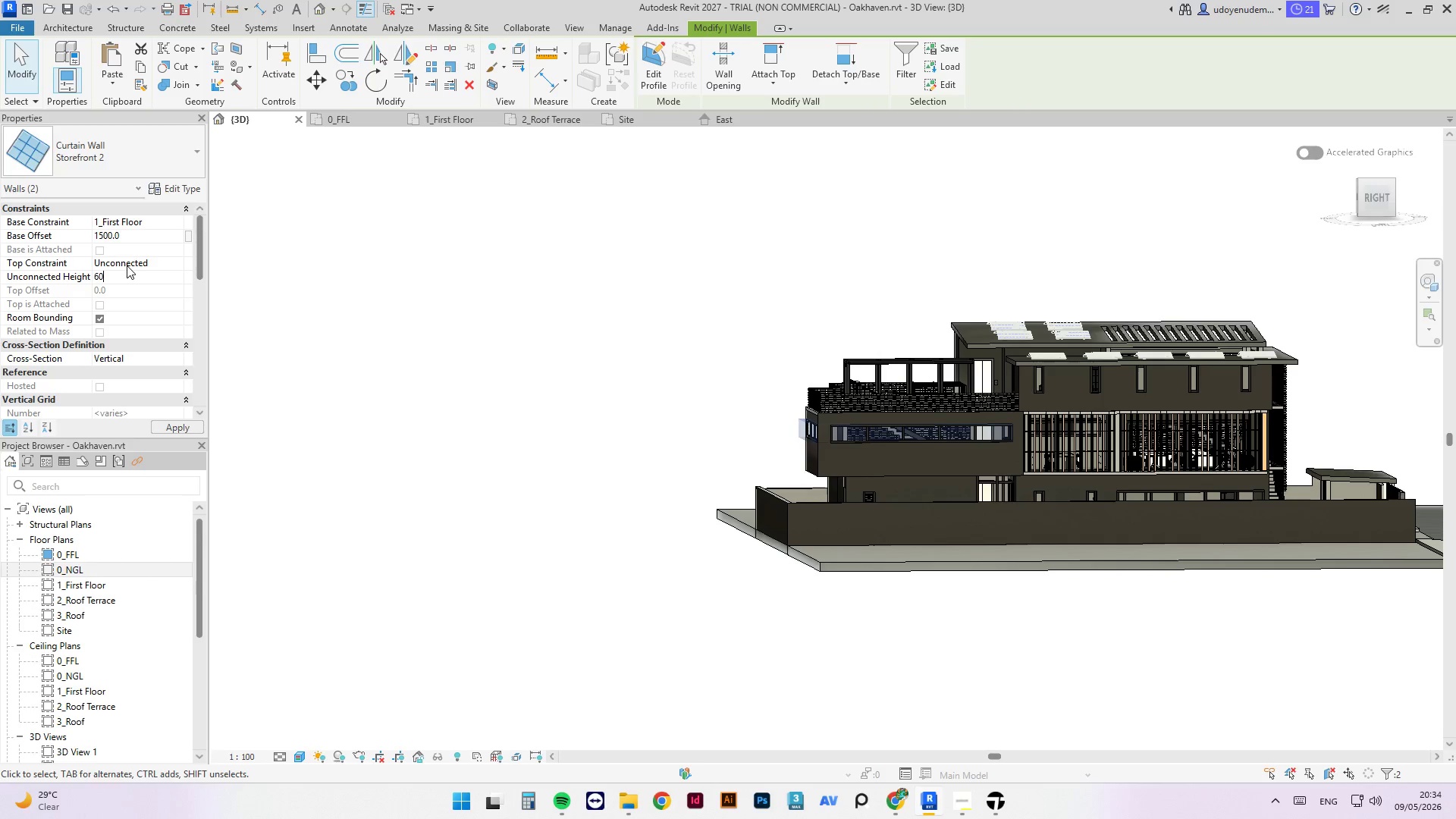 
key(Numpad0)
 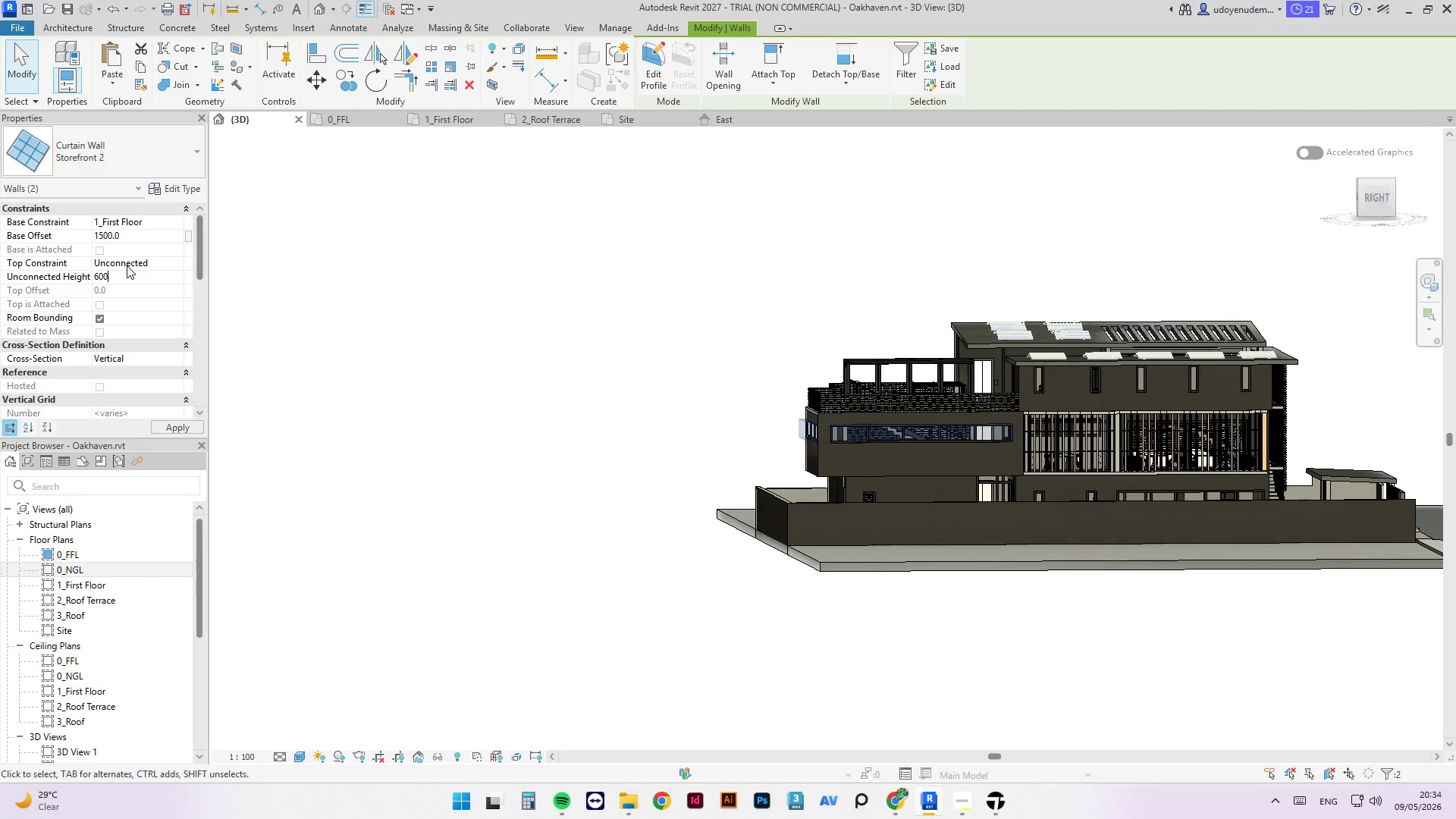 
key(NumpadEnter)
 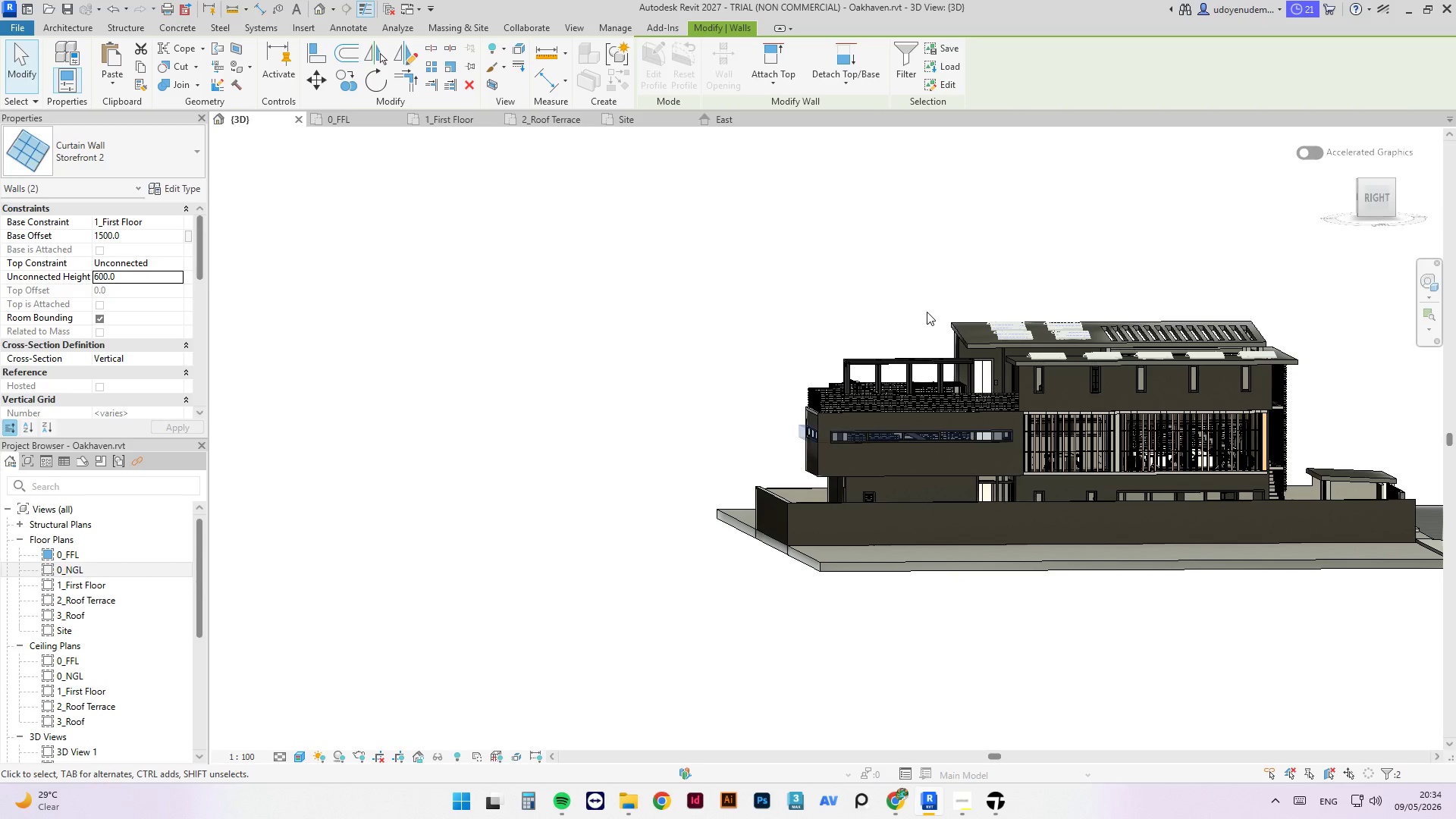 
hold_key(key=ShiftLeft, duration=6.41)
 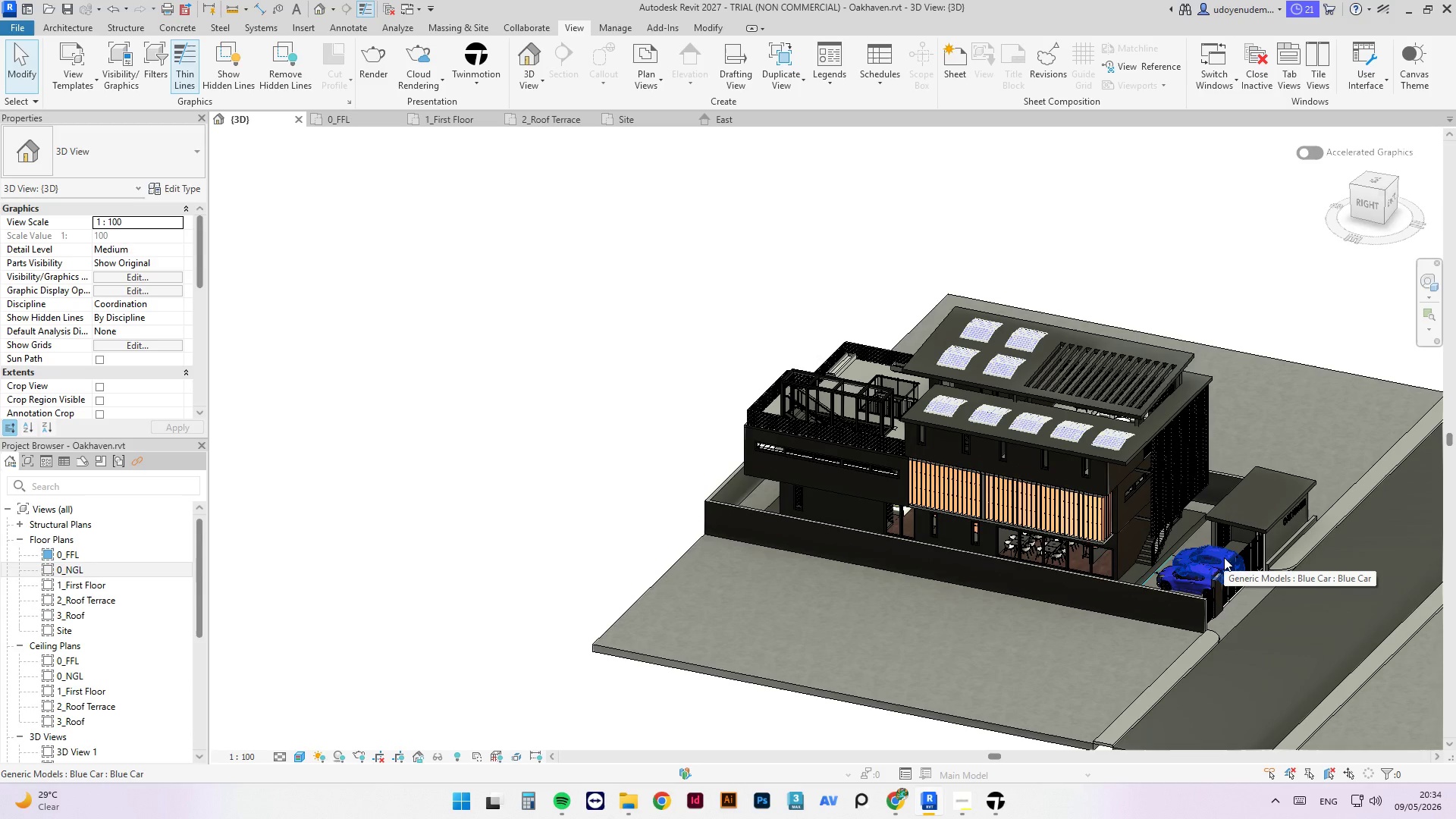 
scroll: coordinate [824, 349], scroll_direction: down, amount: 1.0
 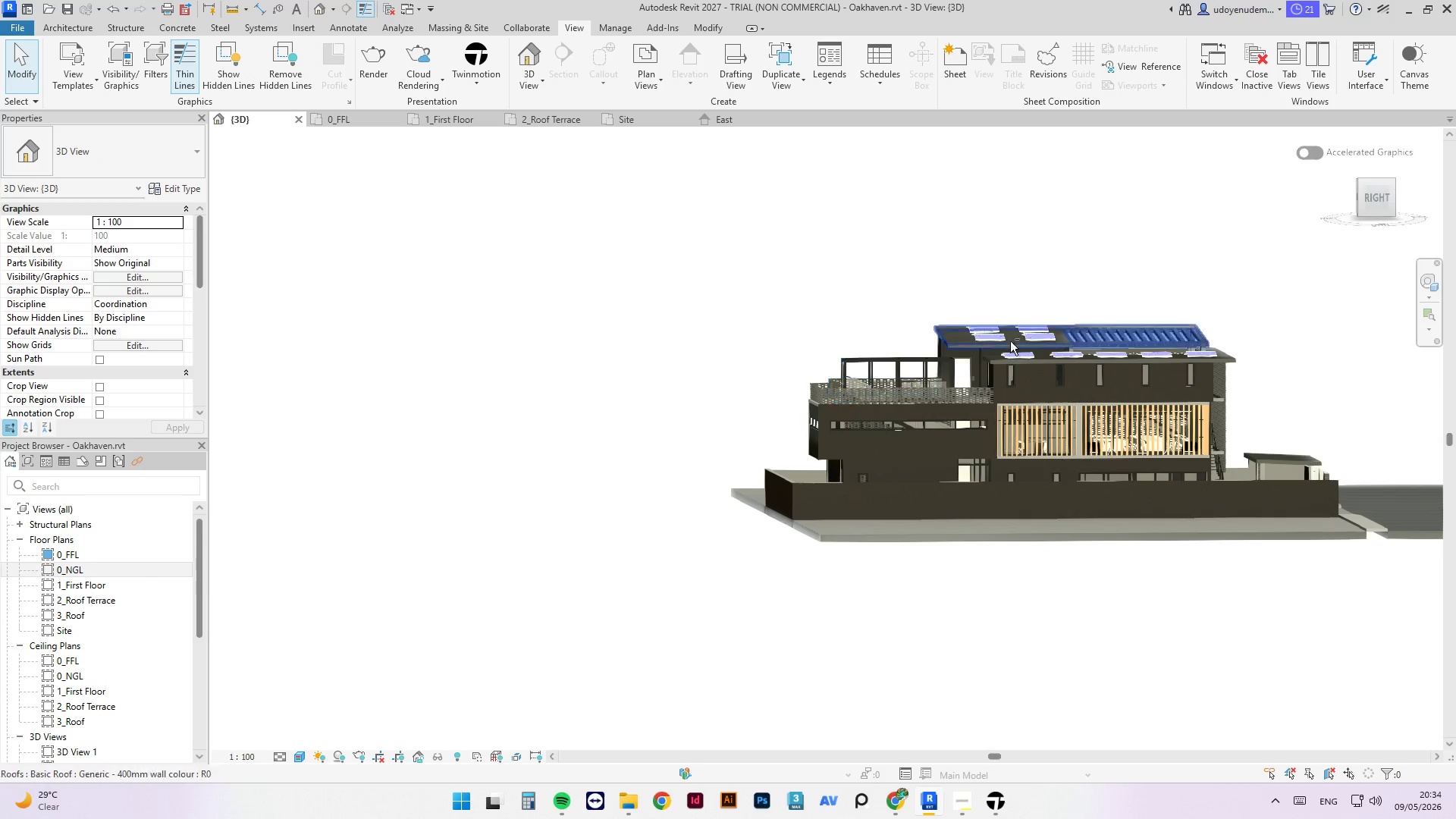 
hold_key(key=ShiftLeft, duration=4.5)
 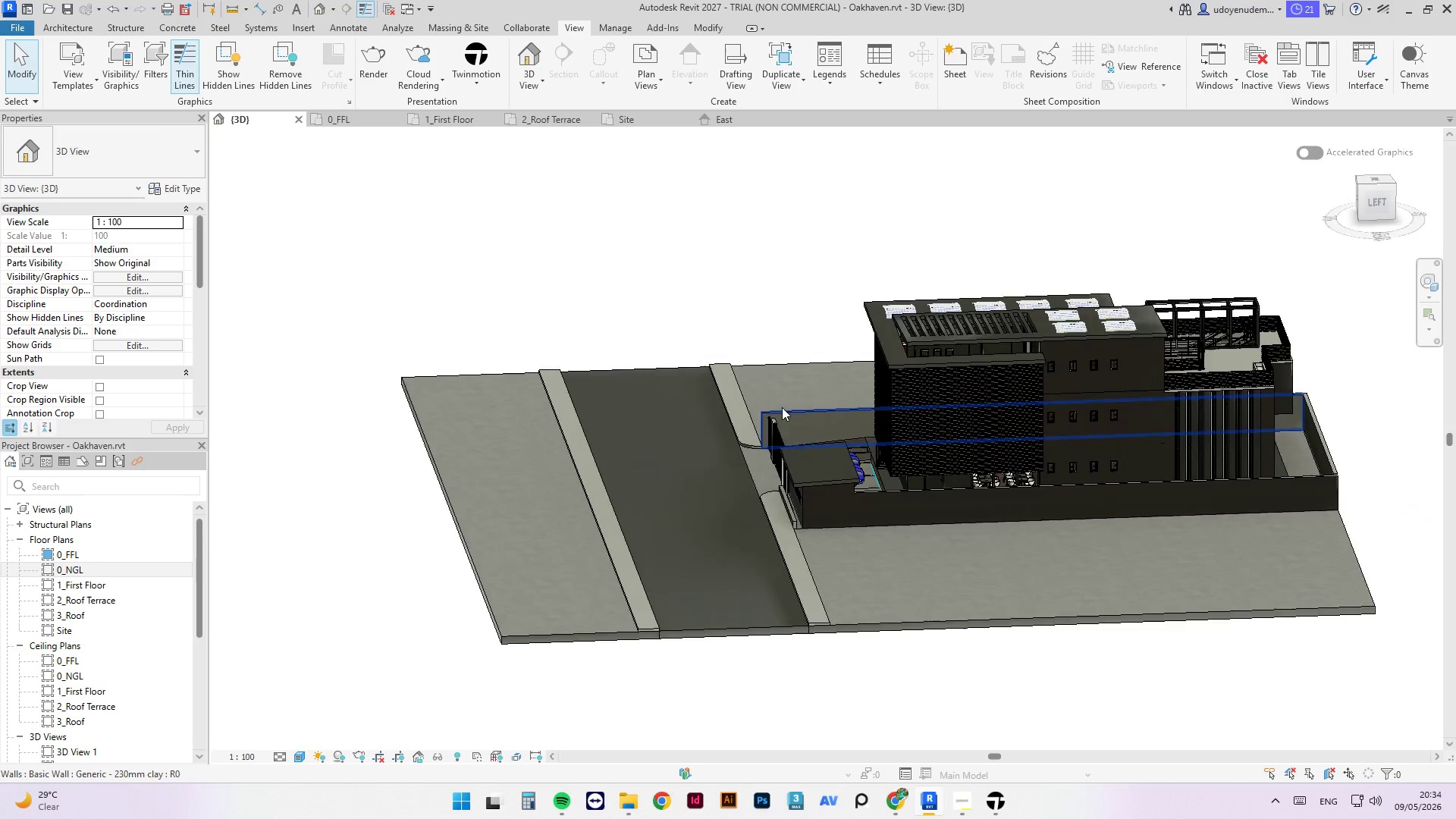 
scroll: coordinate [782, 407], scroll_direction: up, amount: 3.0
 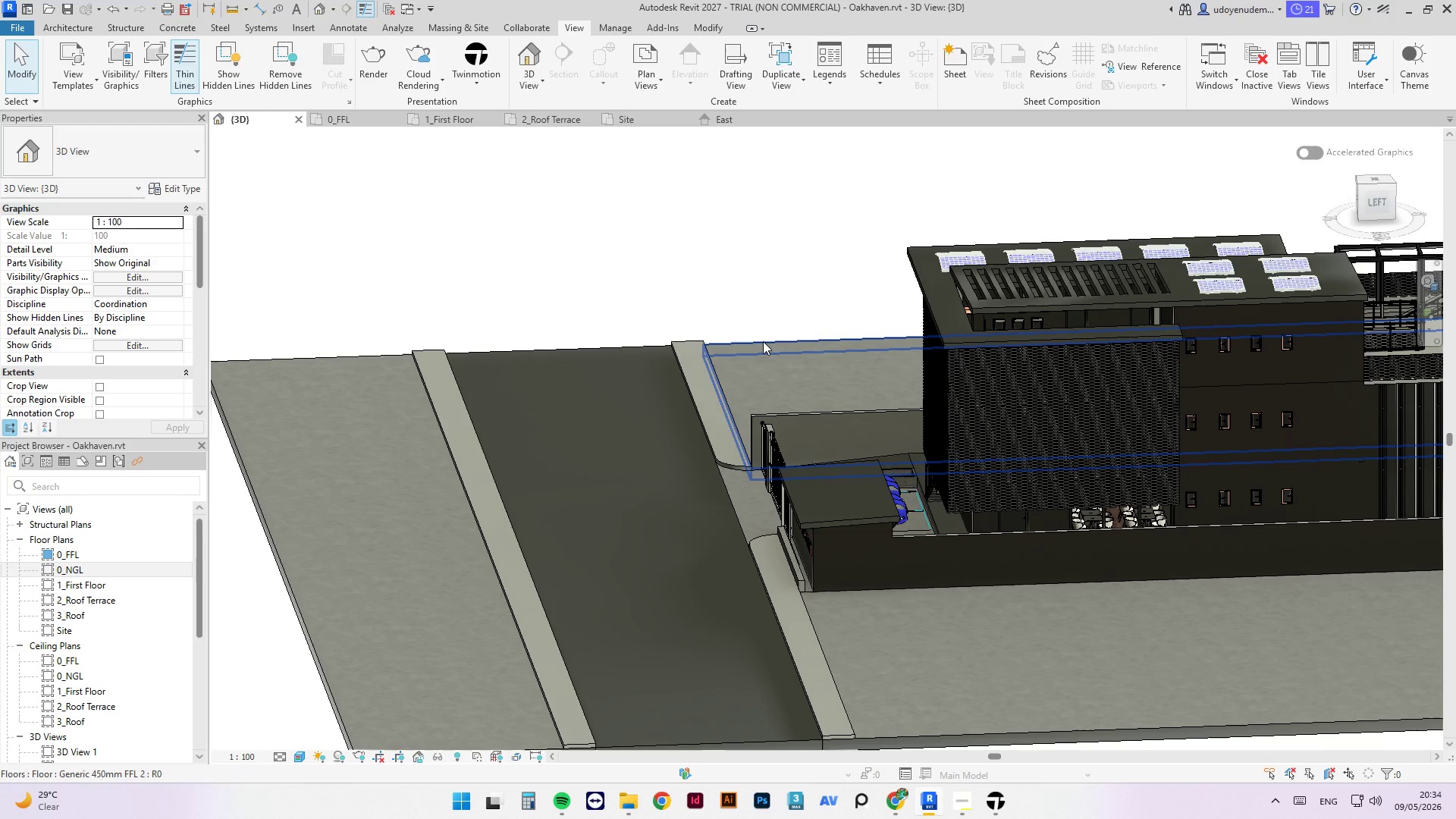 
left_click([763, 341])
 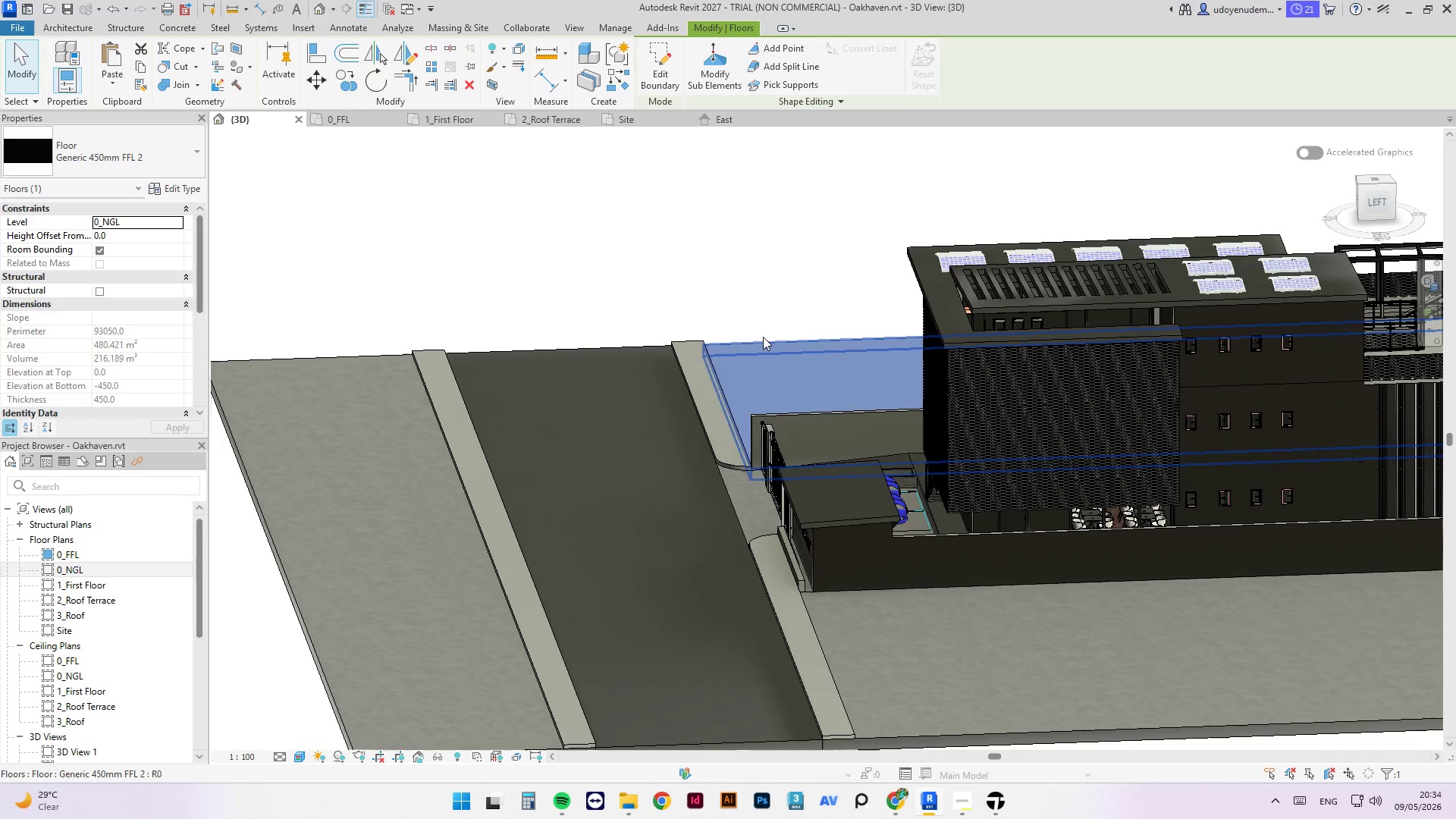 
scroll: coordinate [720, 275], scroll_direction: down, amount: 3.0
 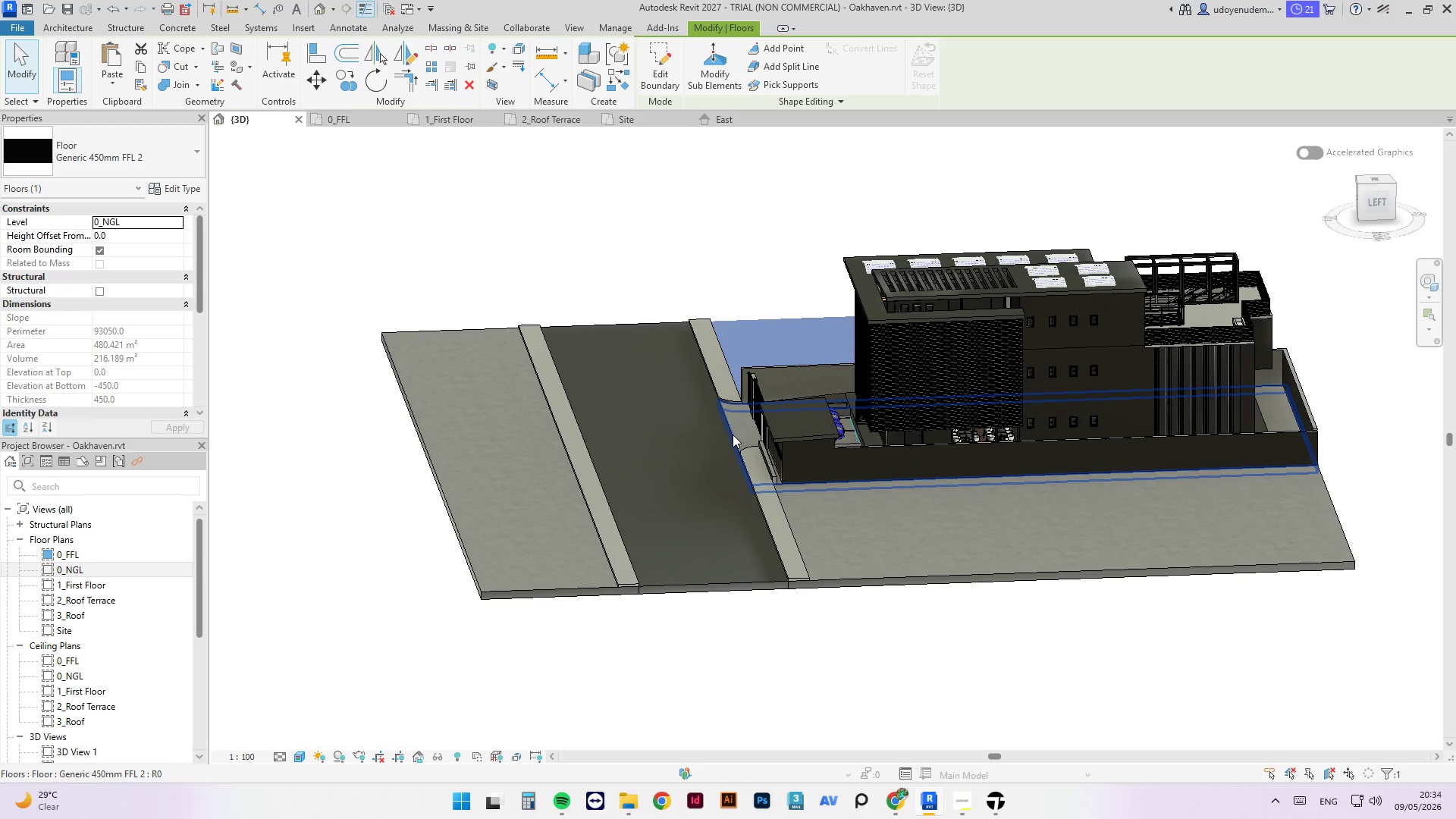 
left_click([733, 435])
 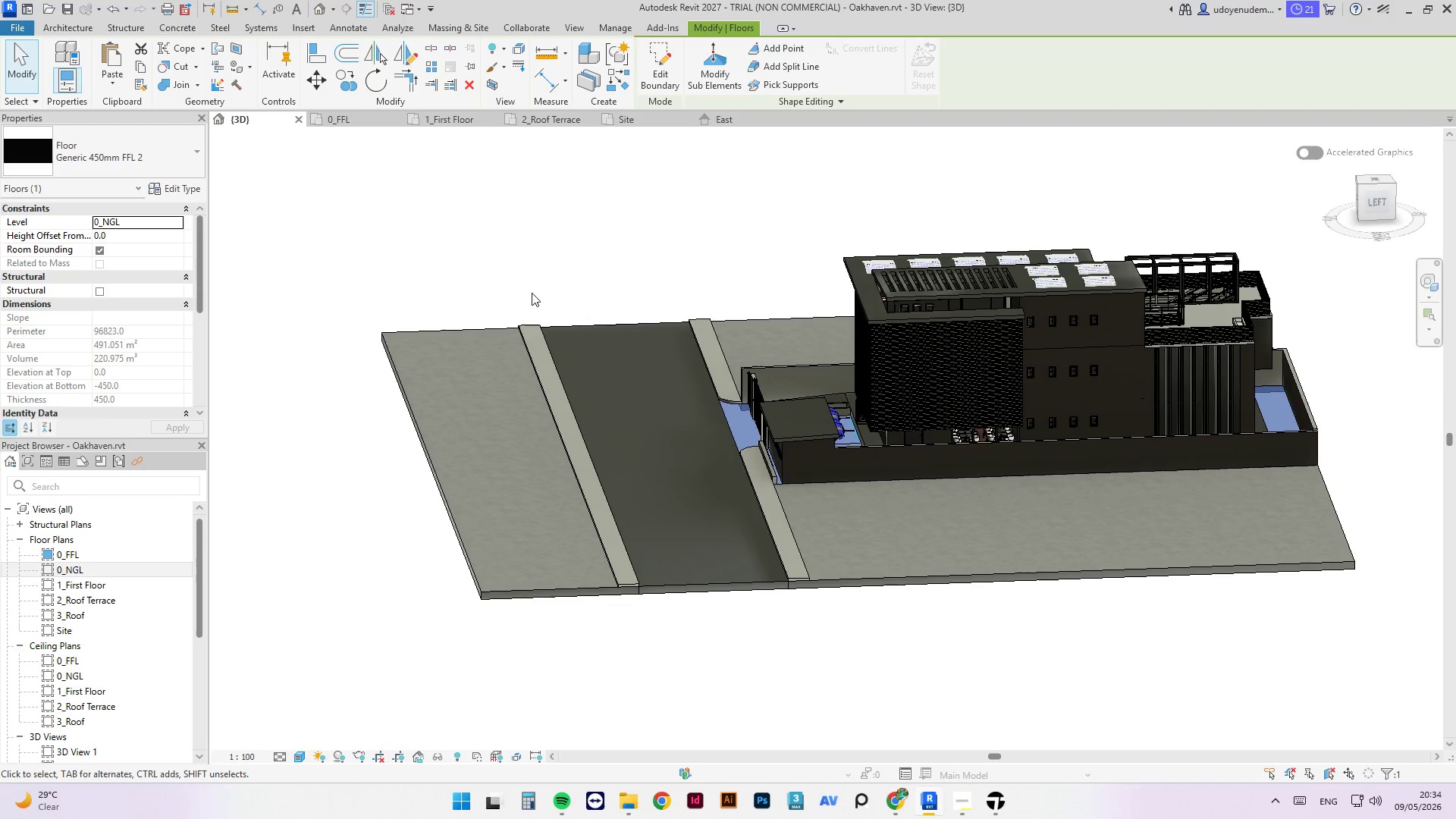 
mouse_move([193, 193])
 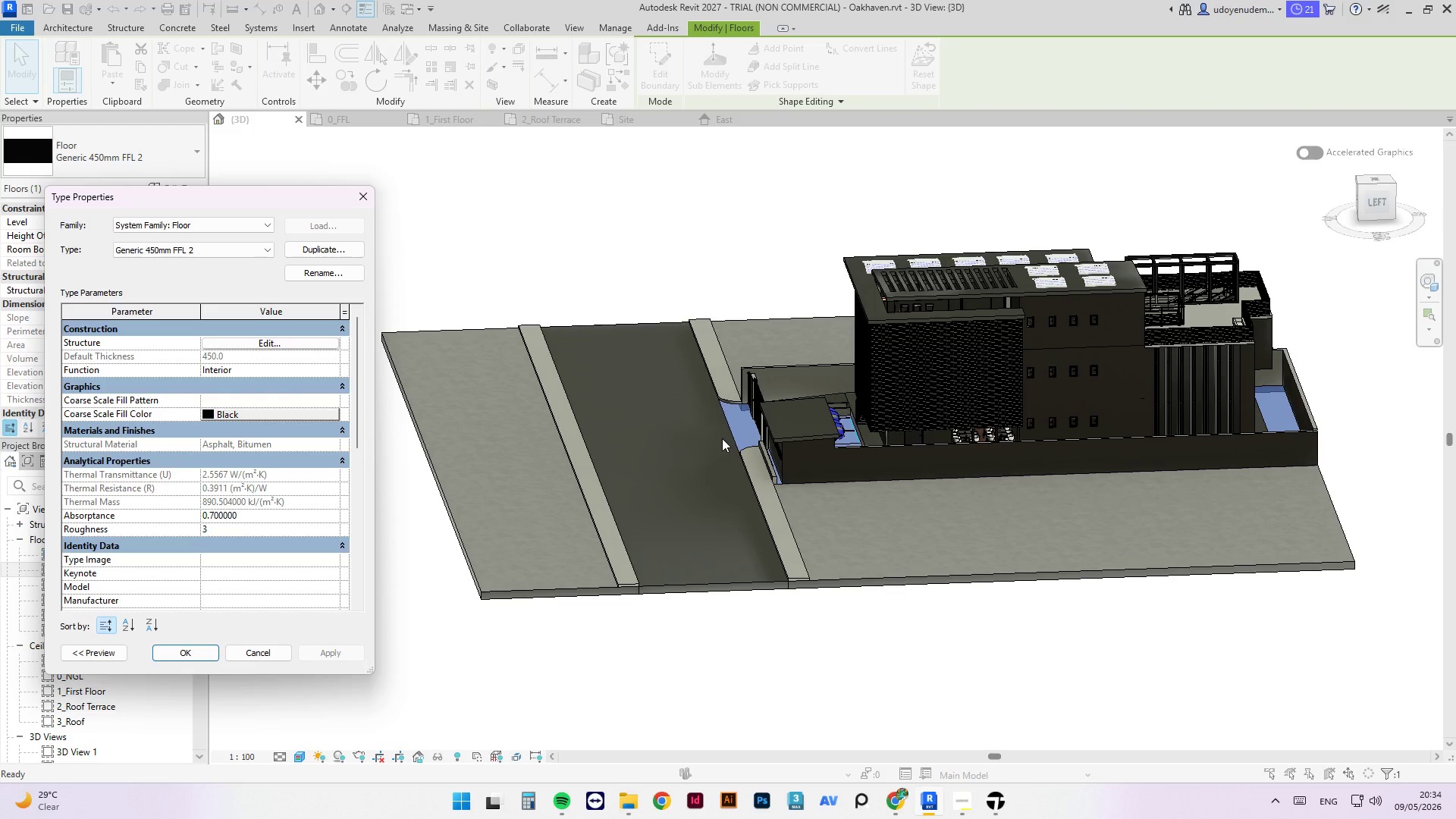 
key(Escape)
 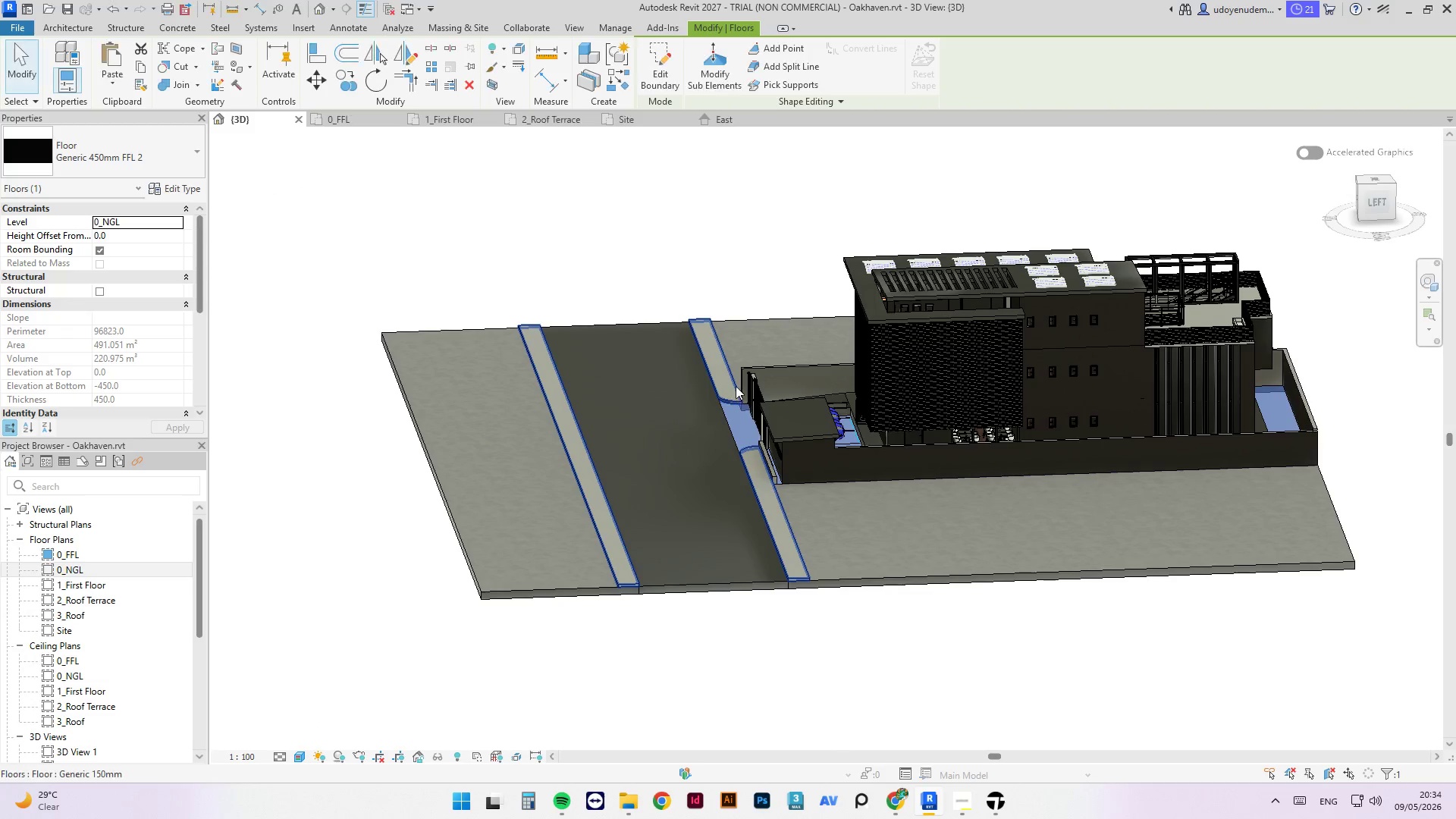 
scroll: coordinate [736, 386], scroll_direction: up, amount: 4.0
 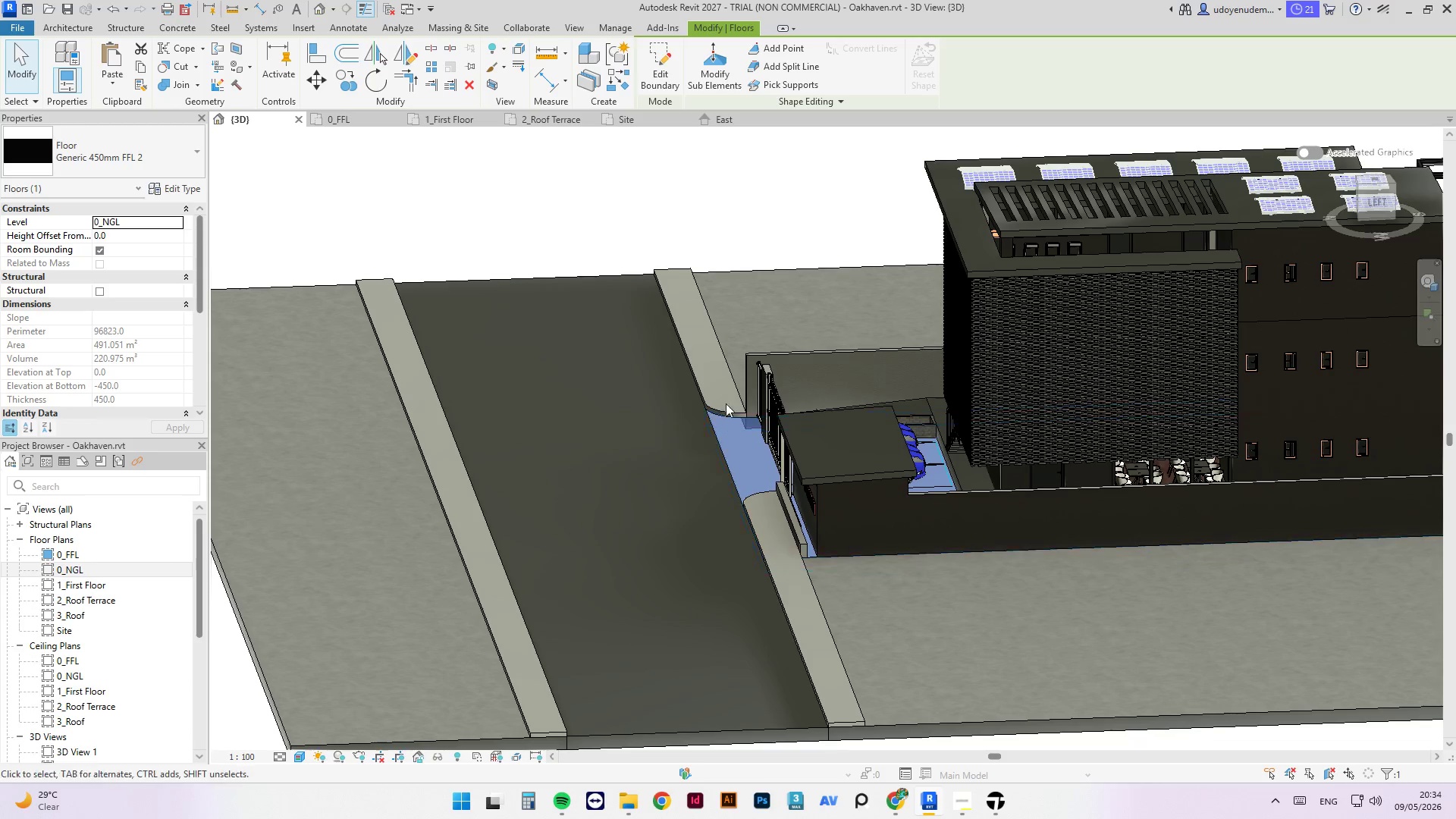 
hold_key(key=ShiftLeft, duration=1.77)
 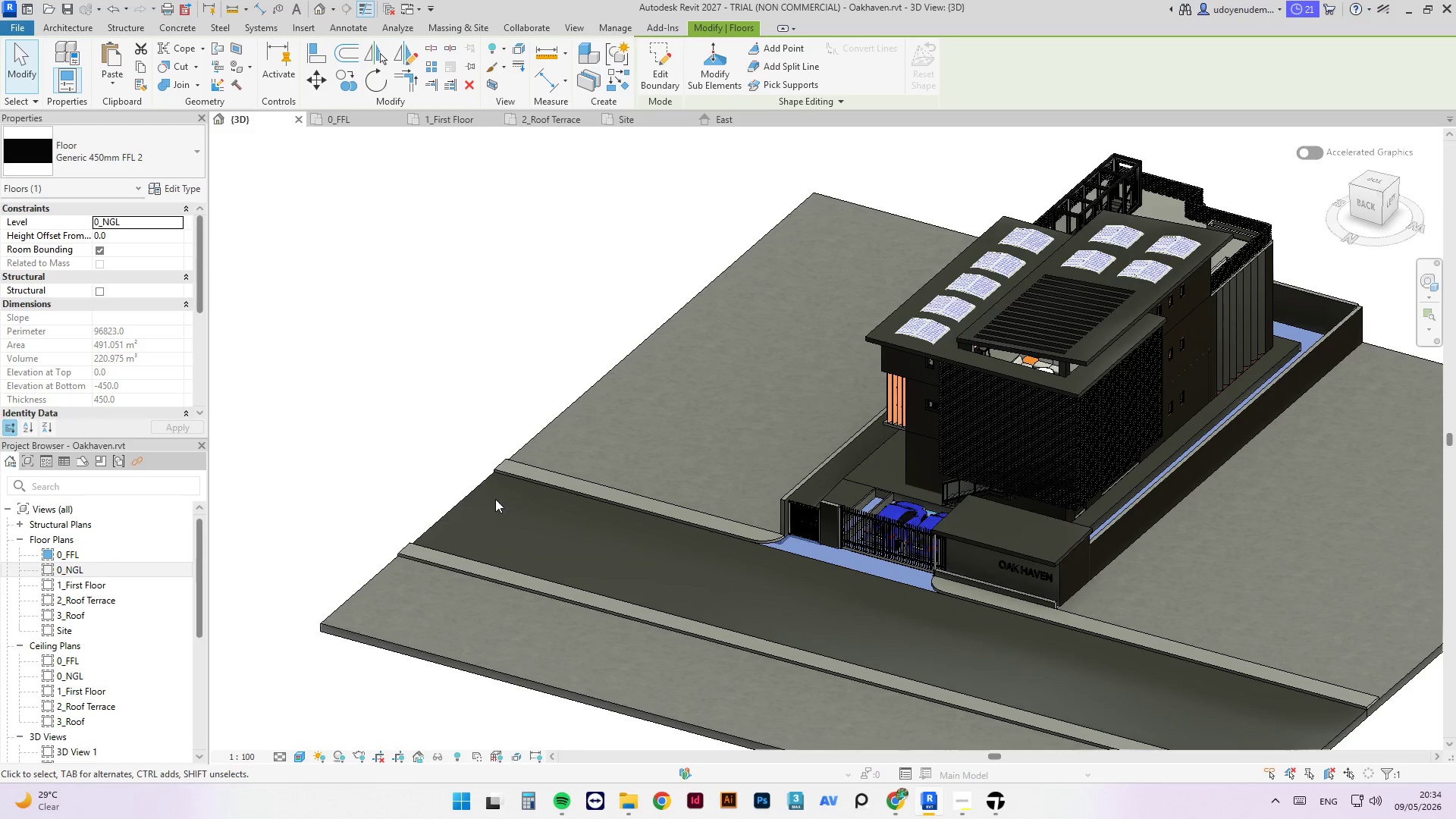 
scroll: coordinate [726, 395], scroll_direction: down, amount: 3.0
 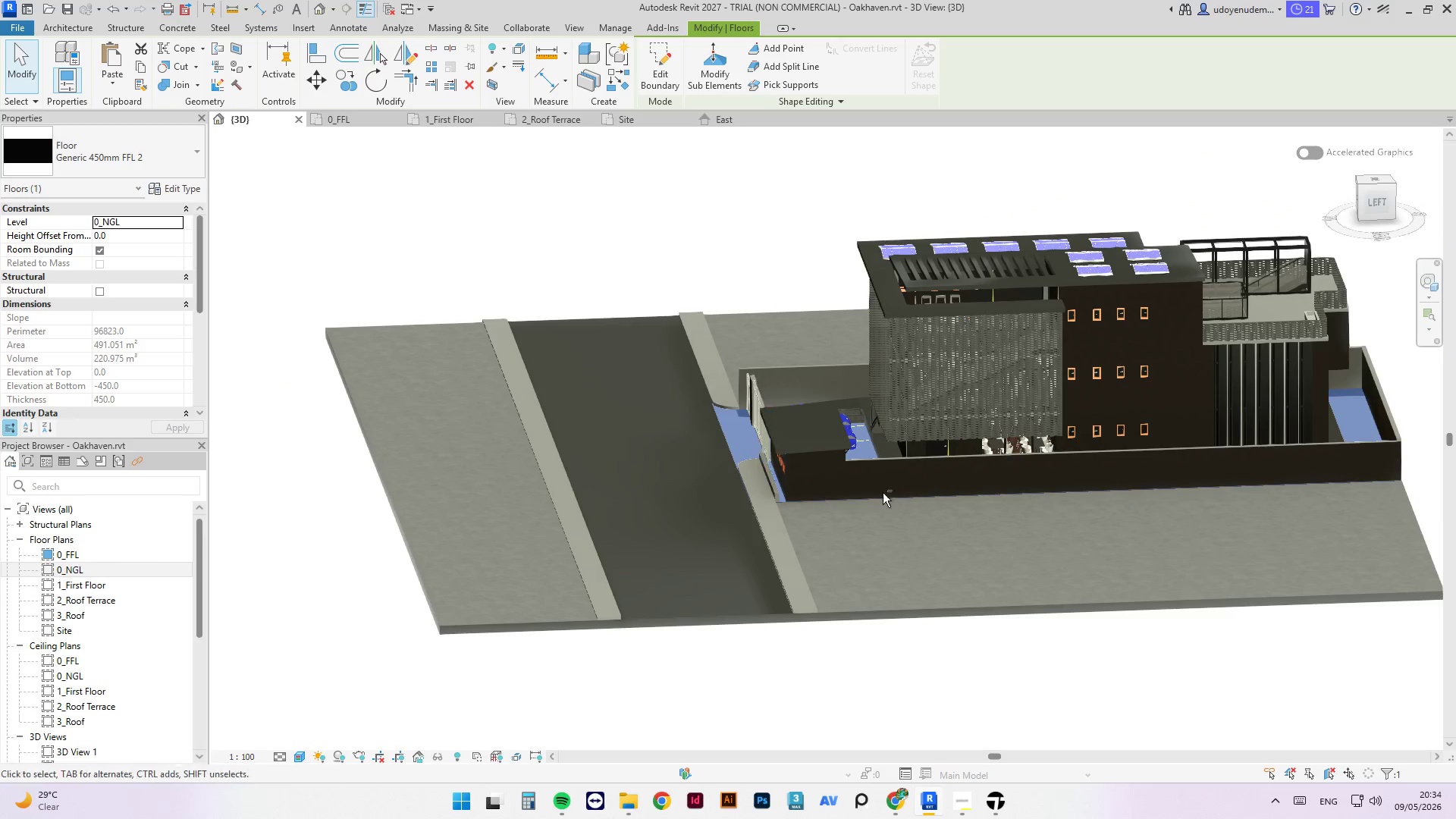 
hold_key(key=ControlLeft, duration=0.75)
left_click([478, 482])
 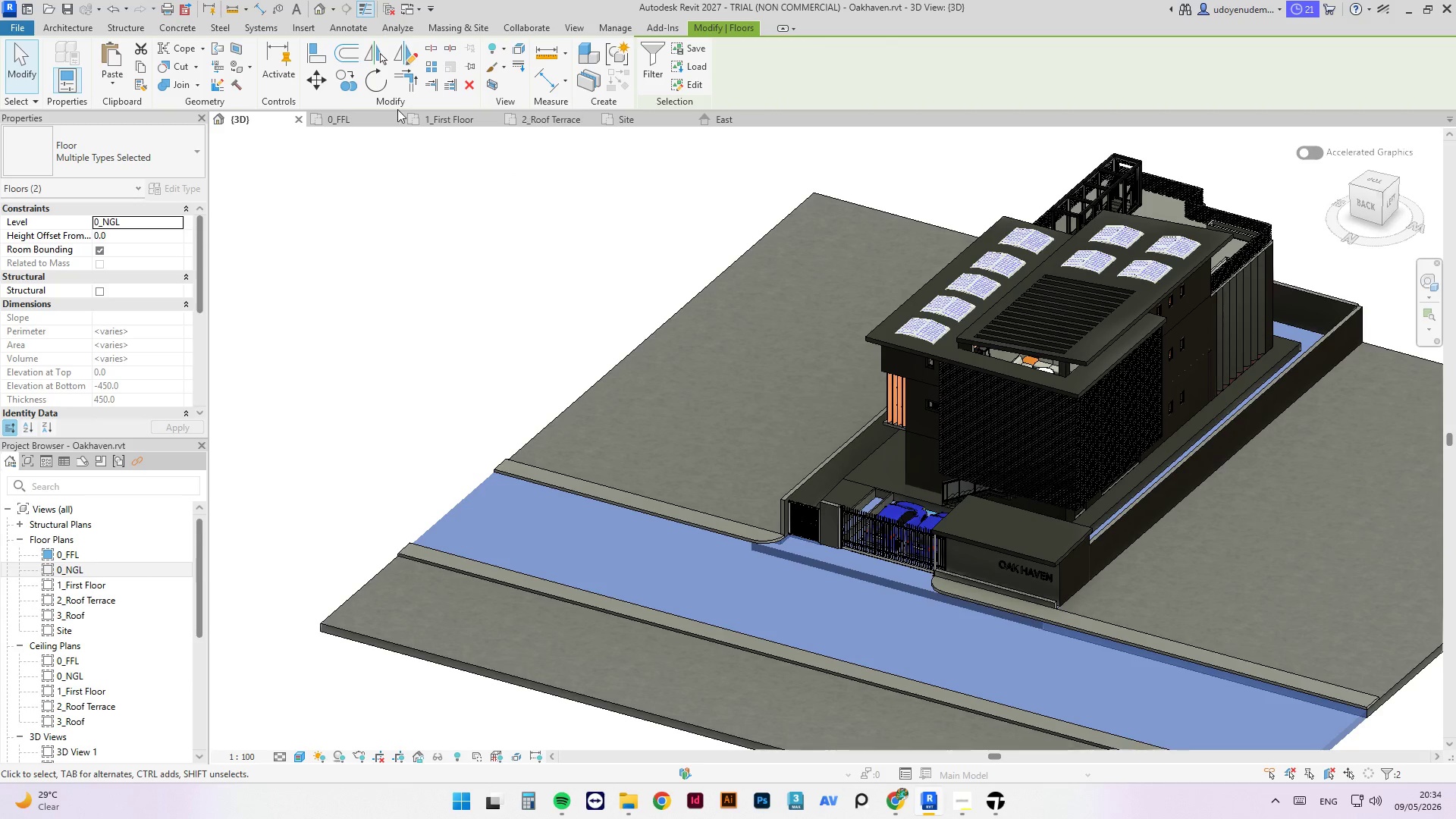 
left_click([362, 113])
 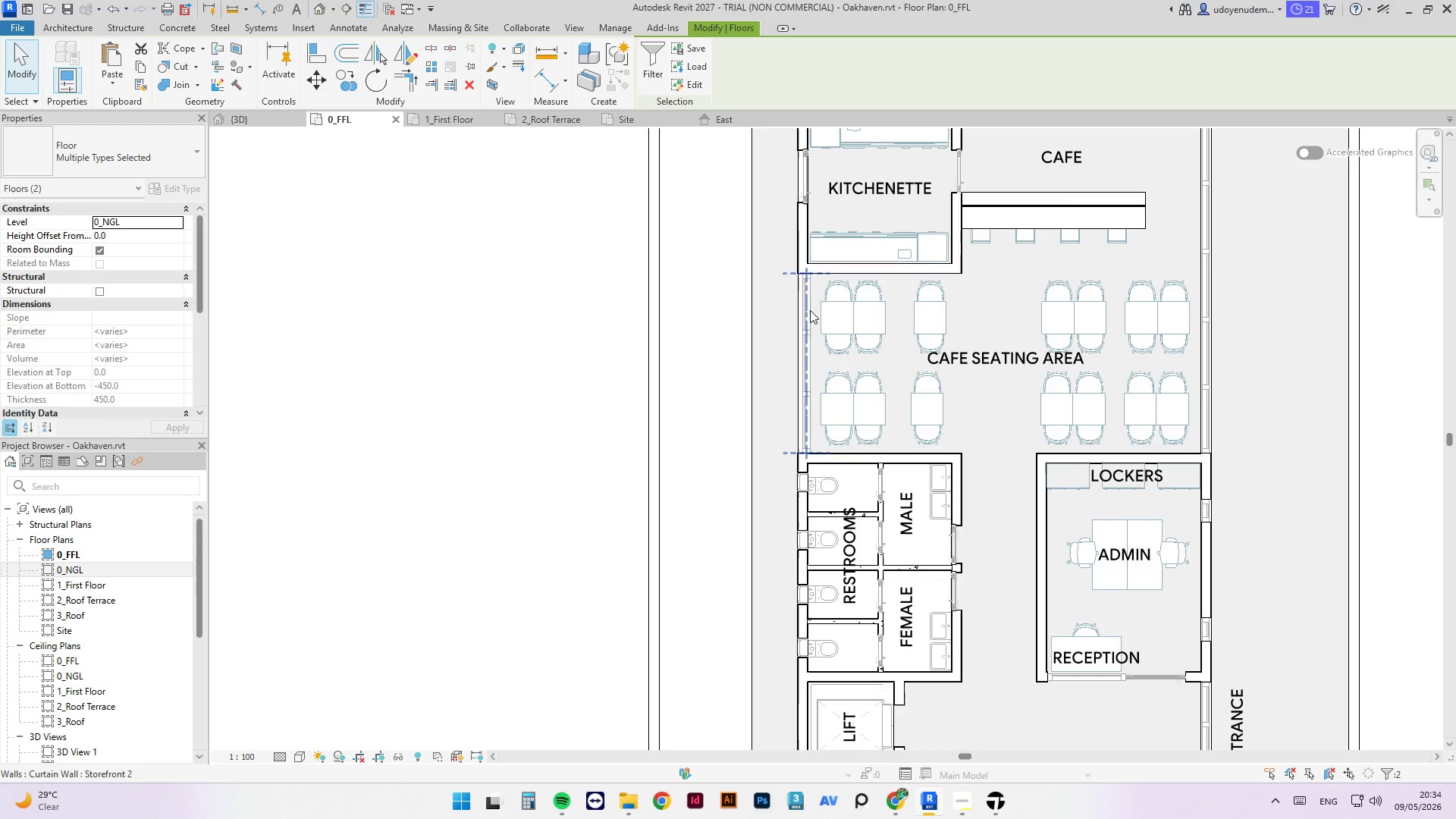 
scroll: coordinate [894, 129], scroll_direction: down, amount: 8.0
 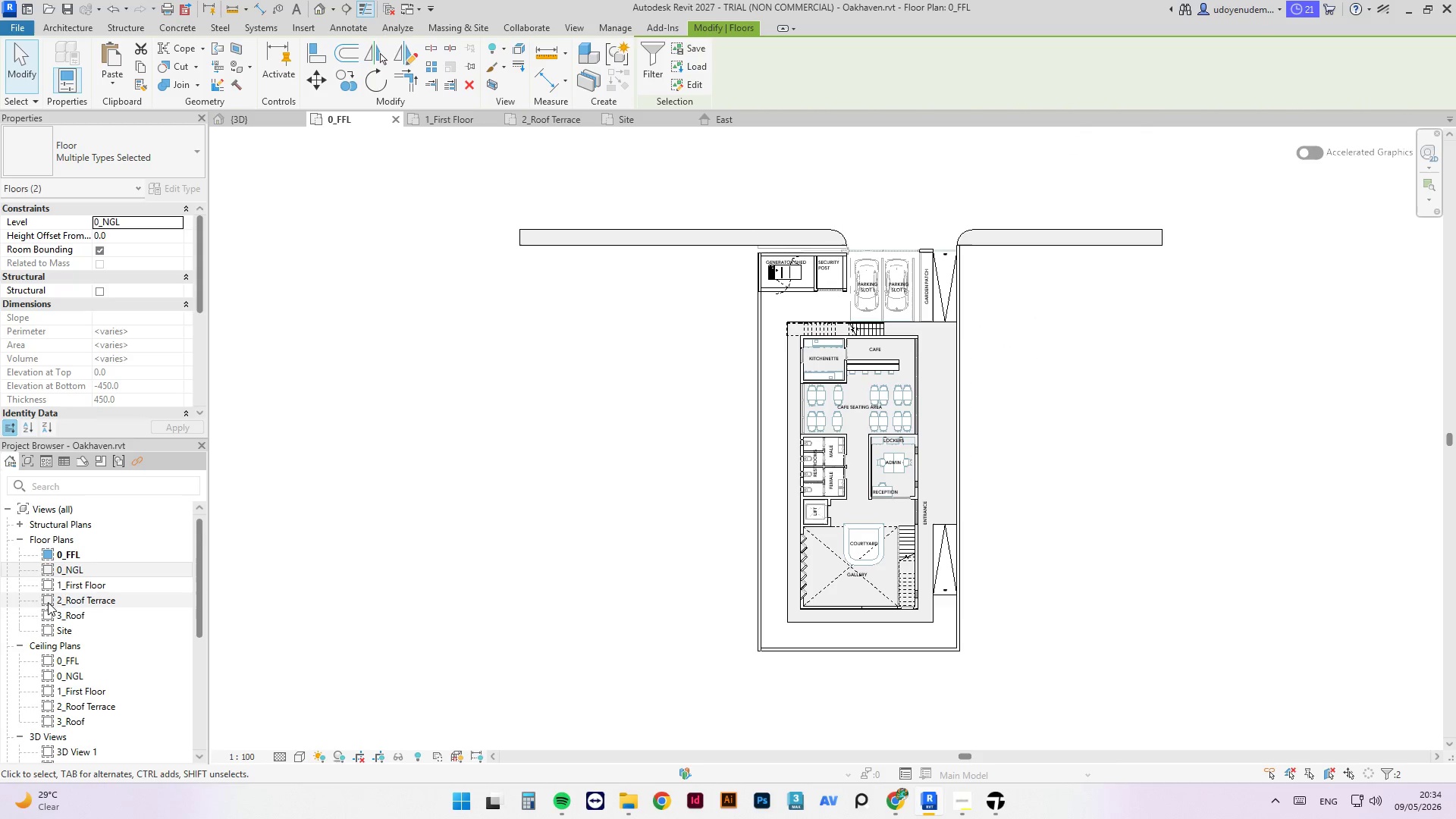 
double_click([71, 570])
 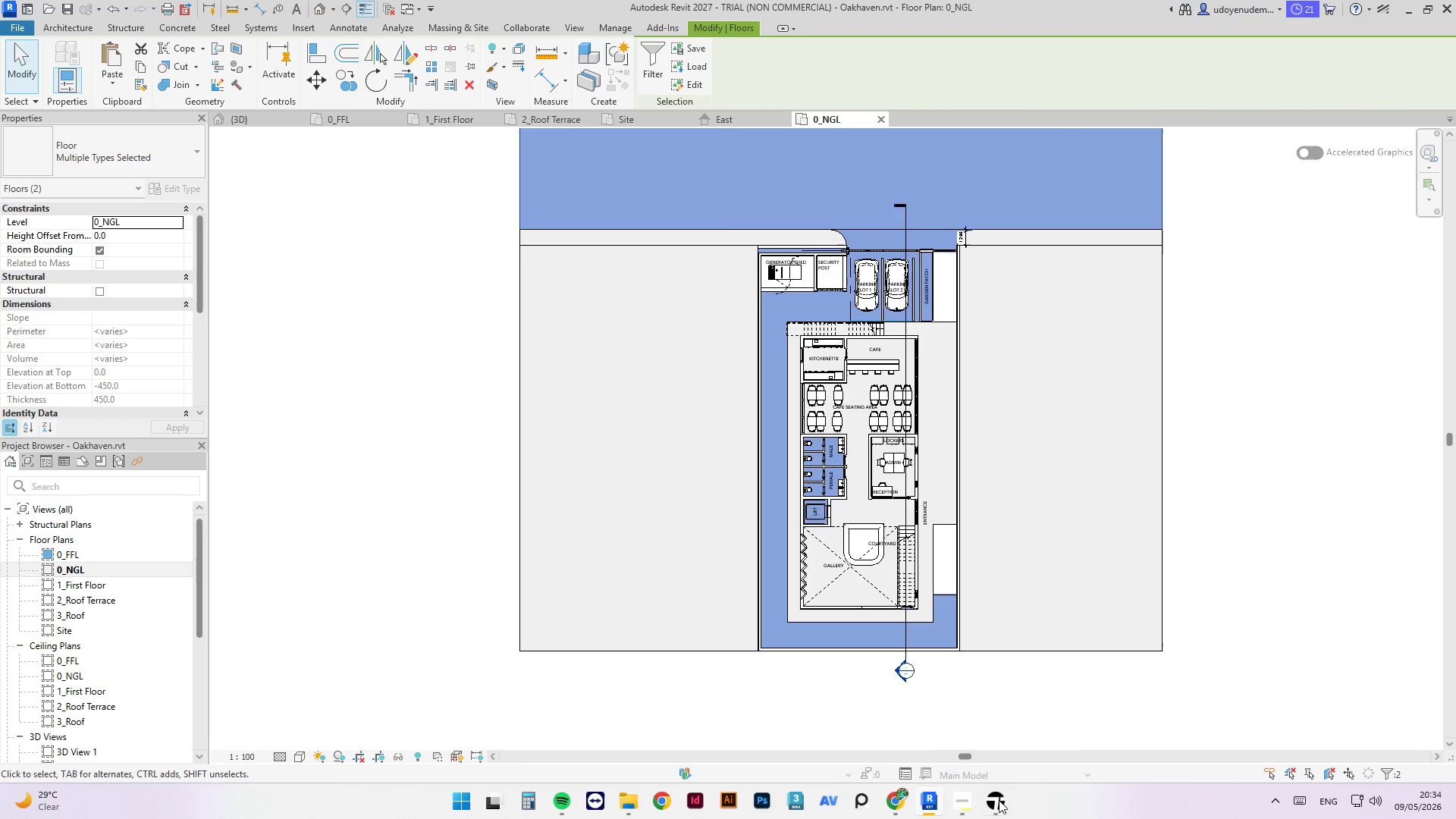 
left_click([960, 802])